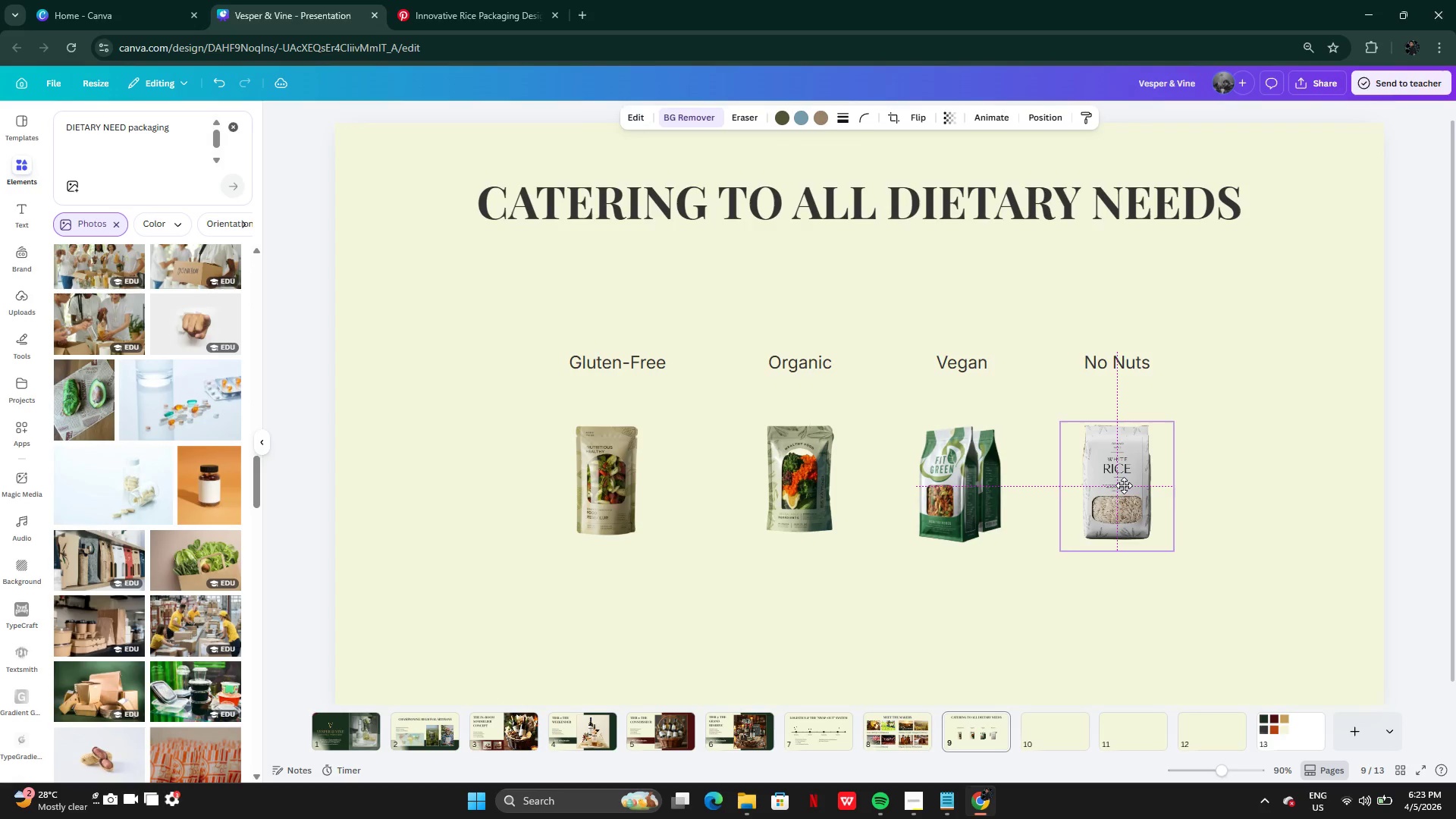 
left_click([1246, 563])
 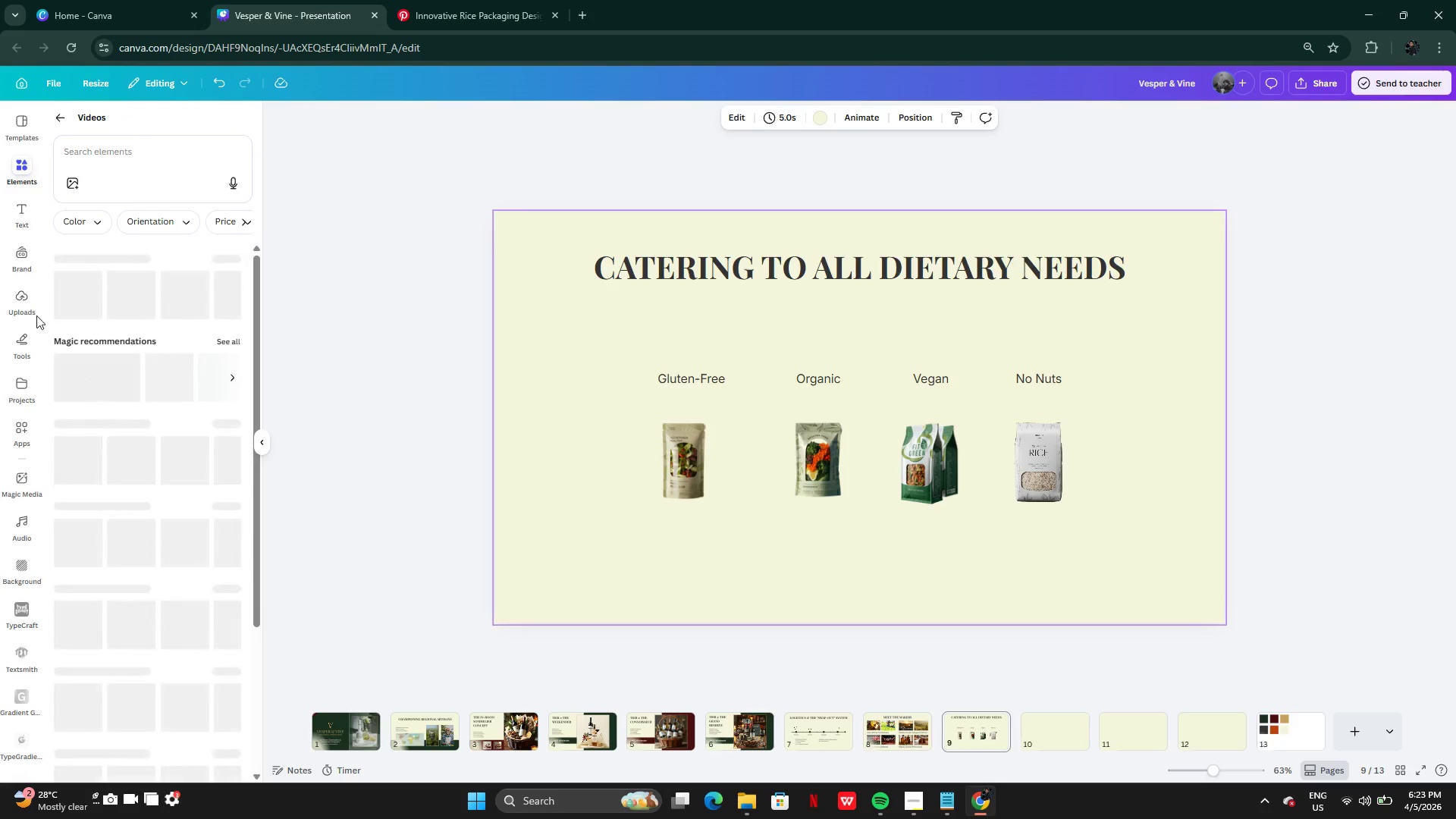 
wait(6.47)
 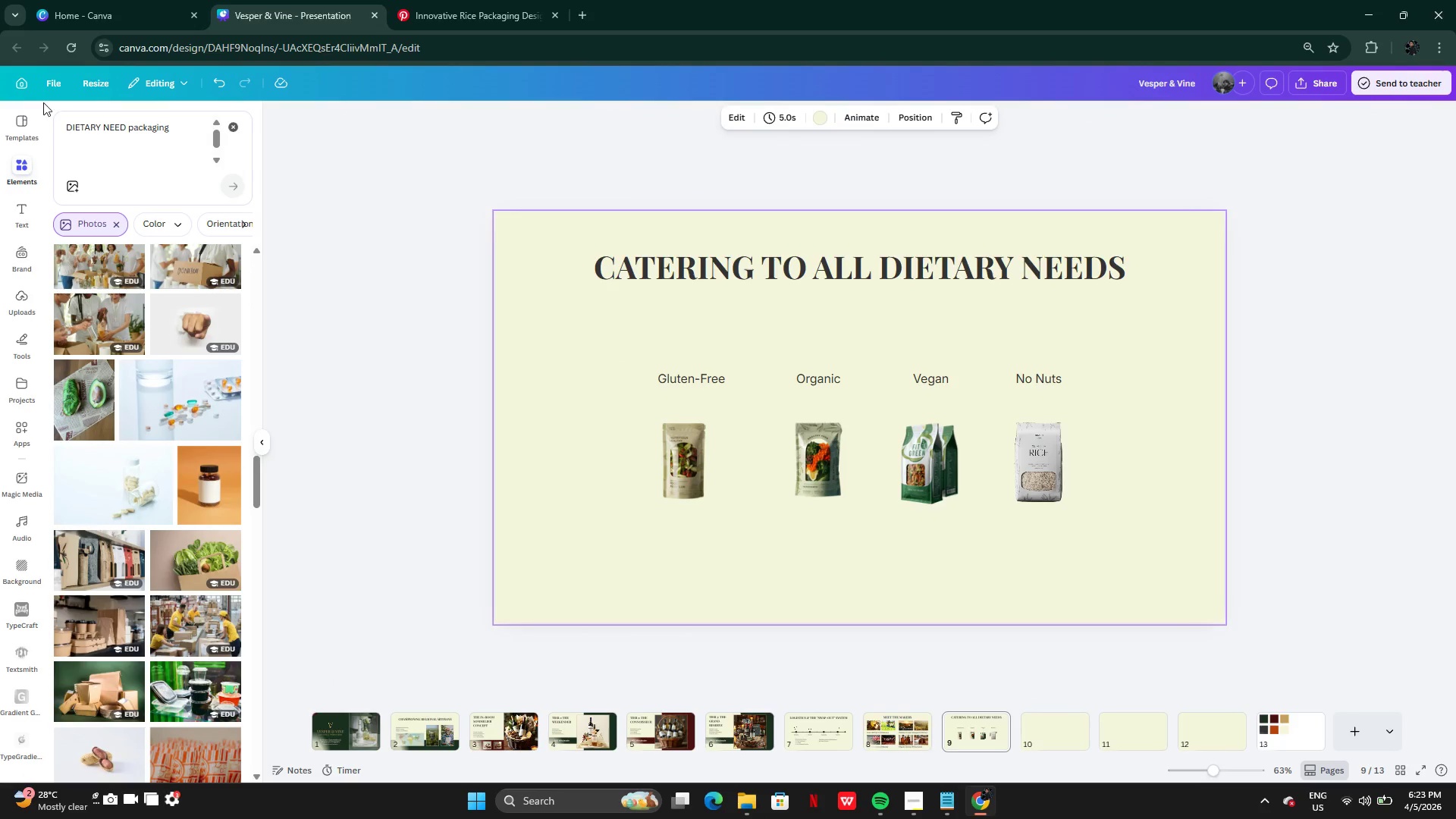 
left_click([58, 112])
 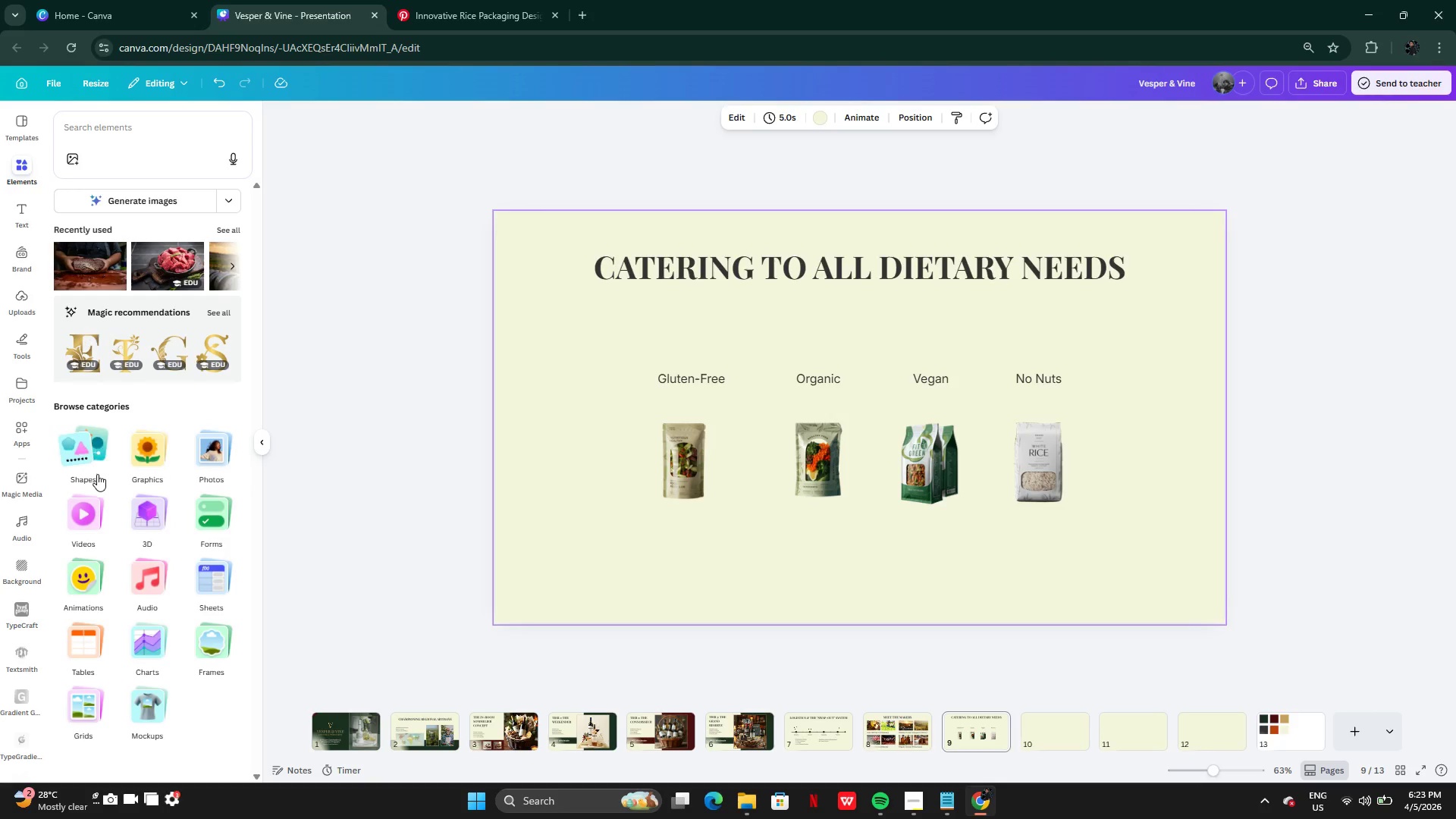 
left_click([90, 469])
 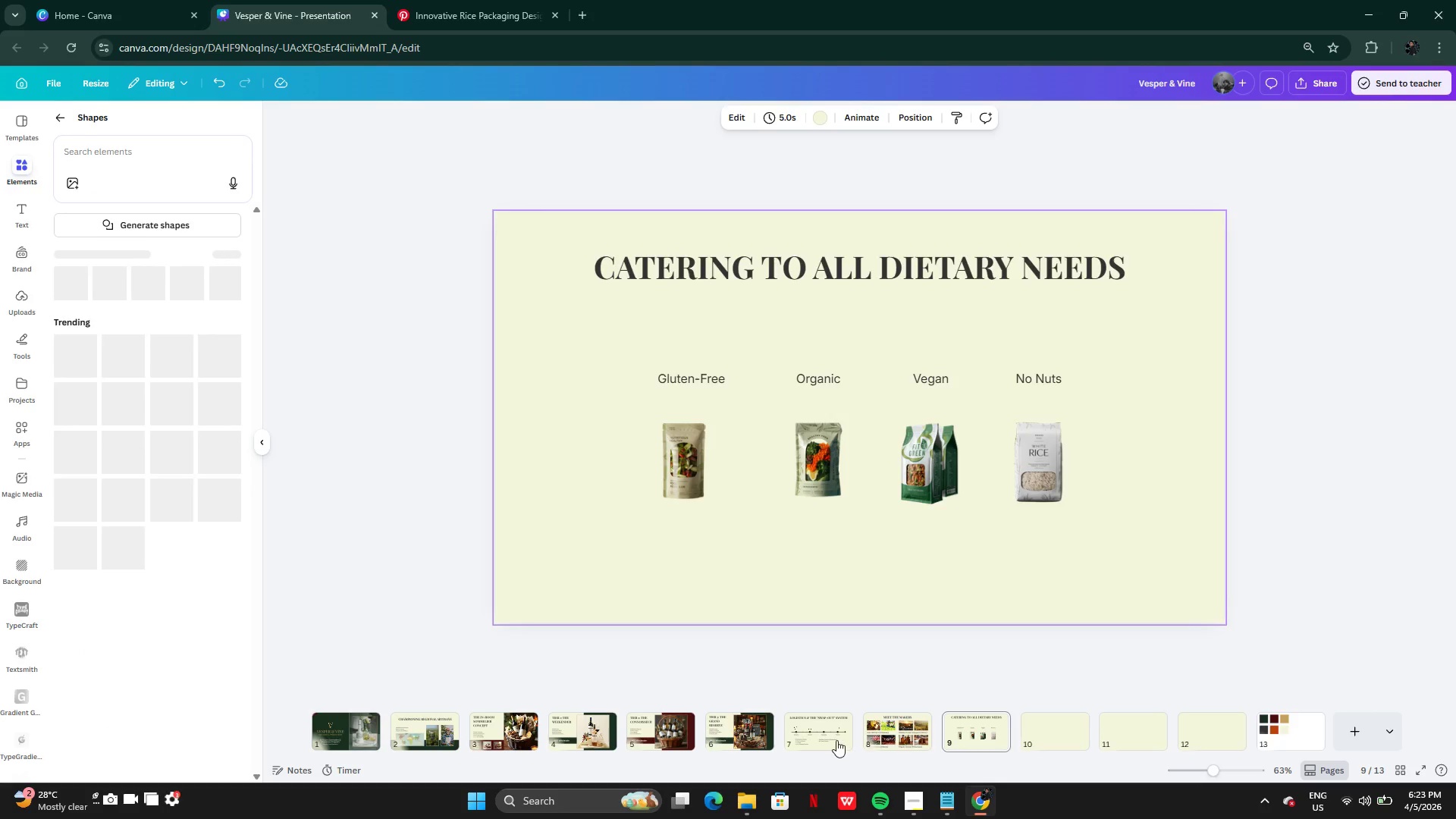 
left_click([752, 733])
 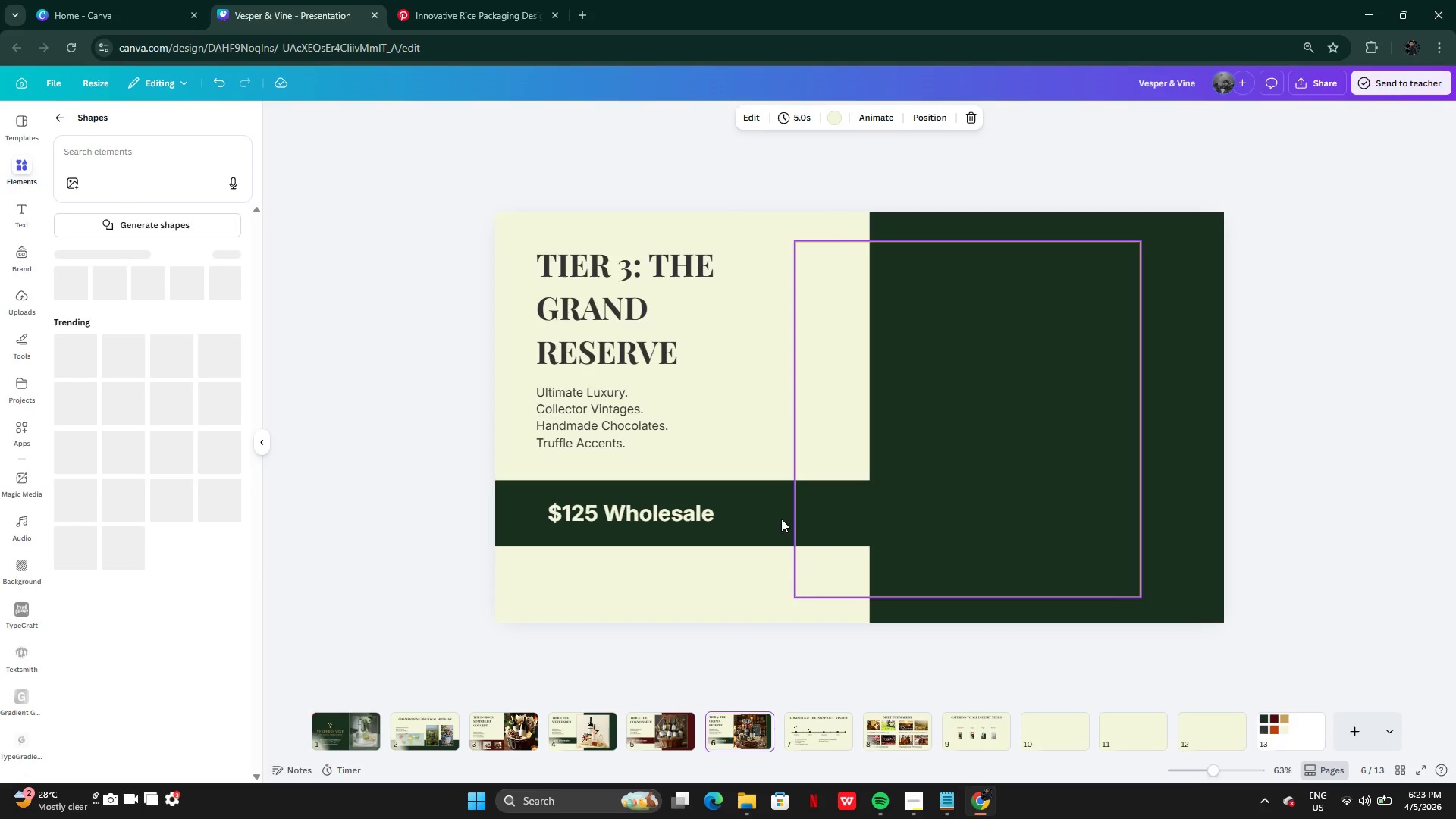 
left_click([755, 516])
 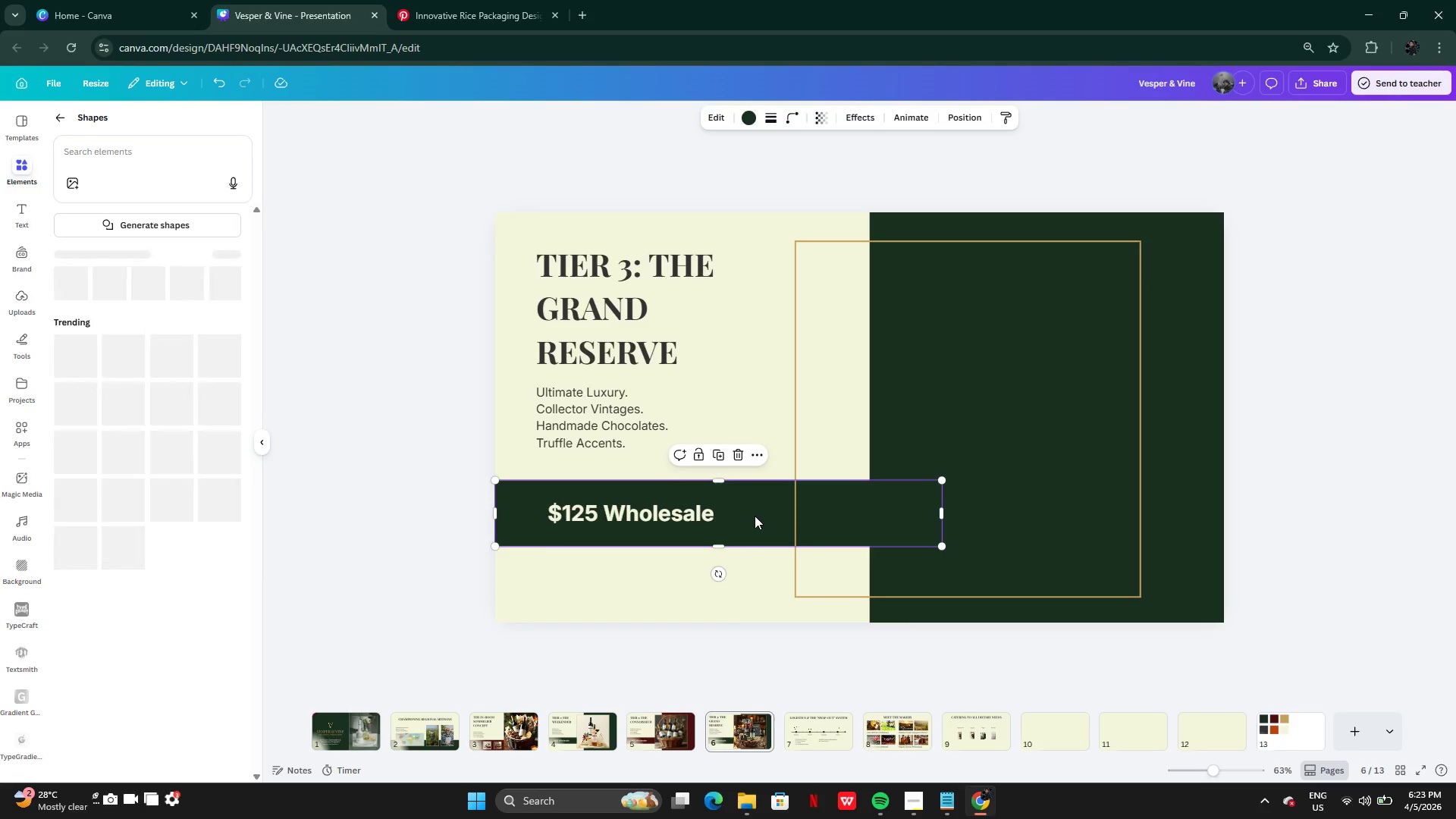 
key(Control+C)
 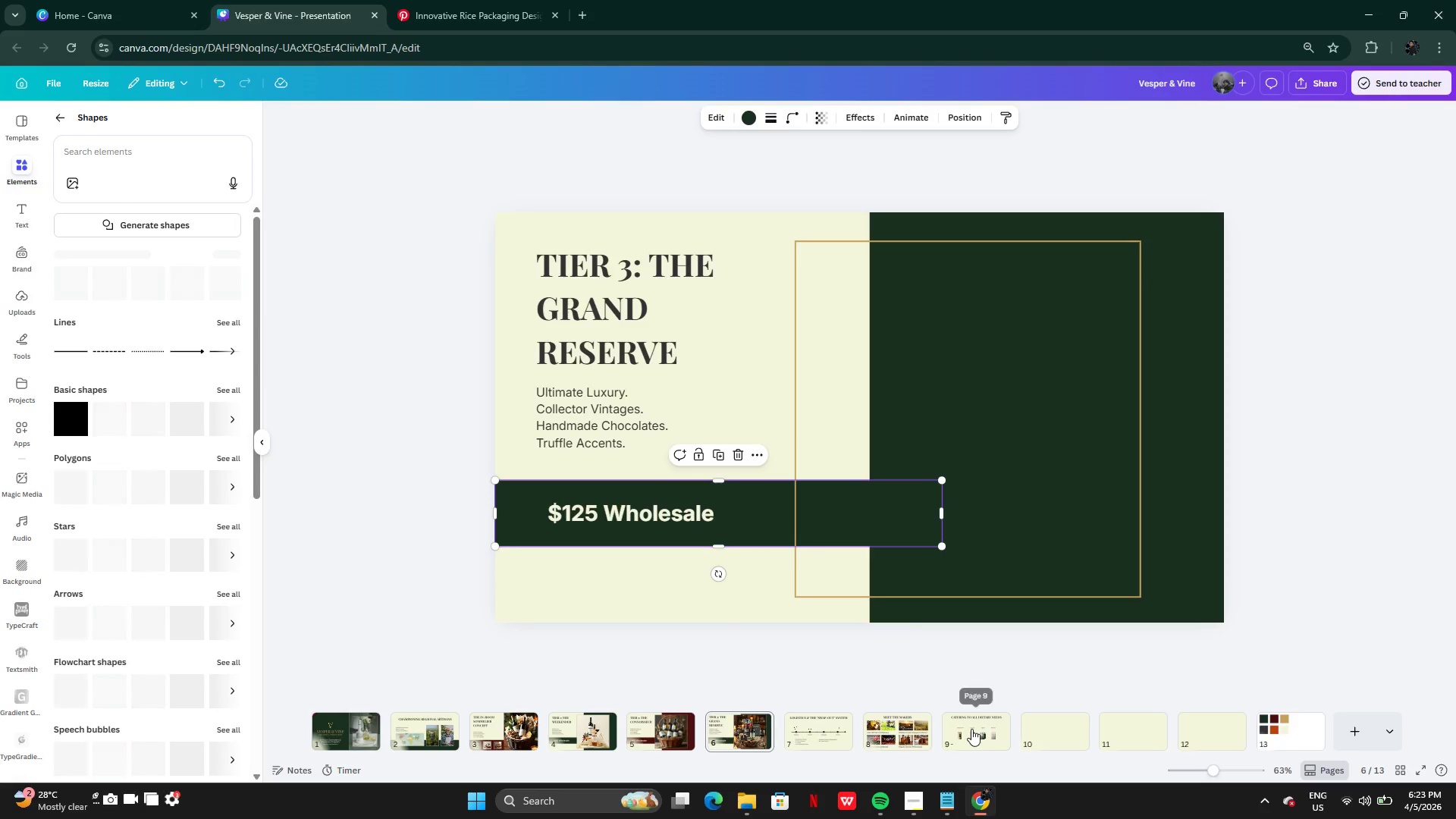 
left_click([971, 729])
 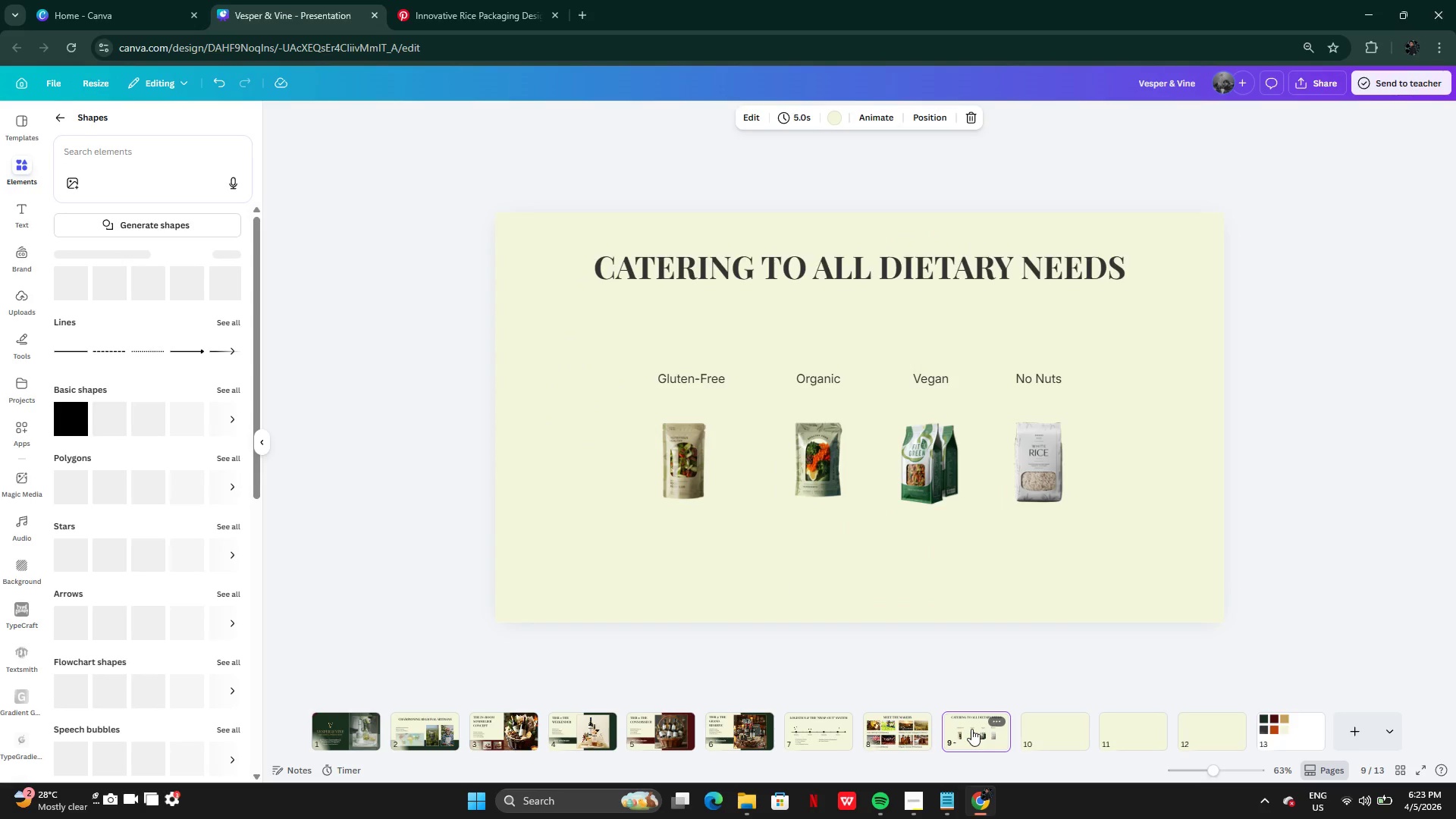 
key(Control+V)
 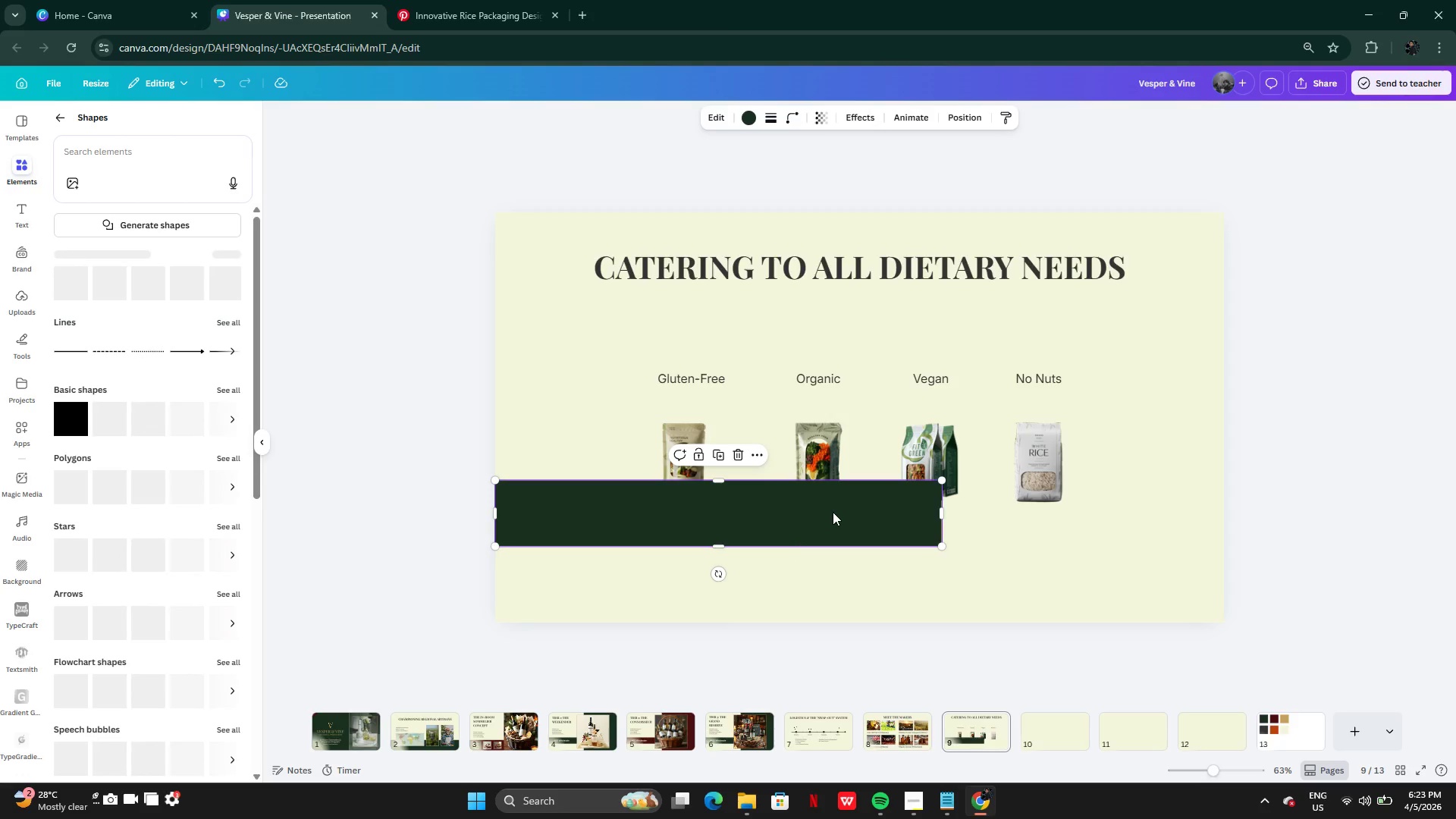 
right_click([833, 512])
 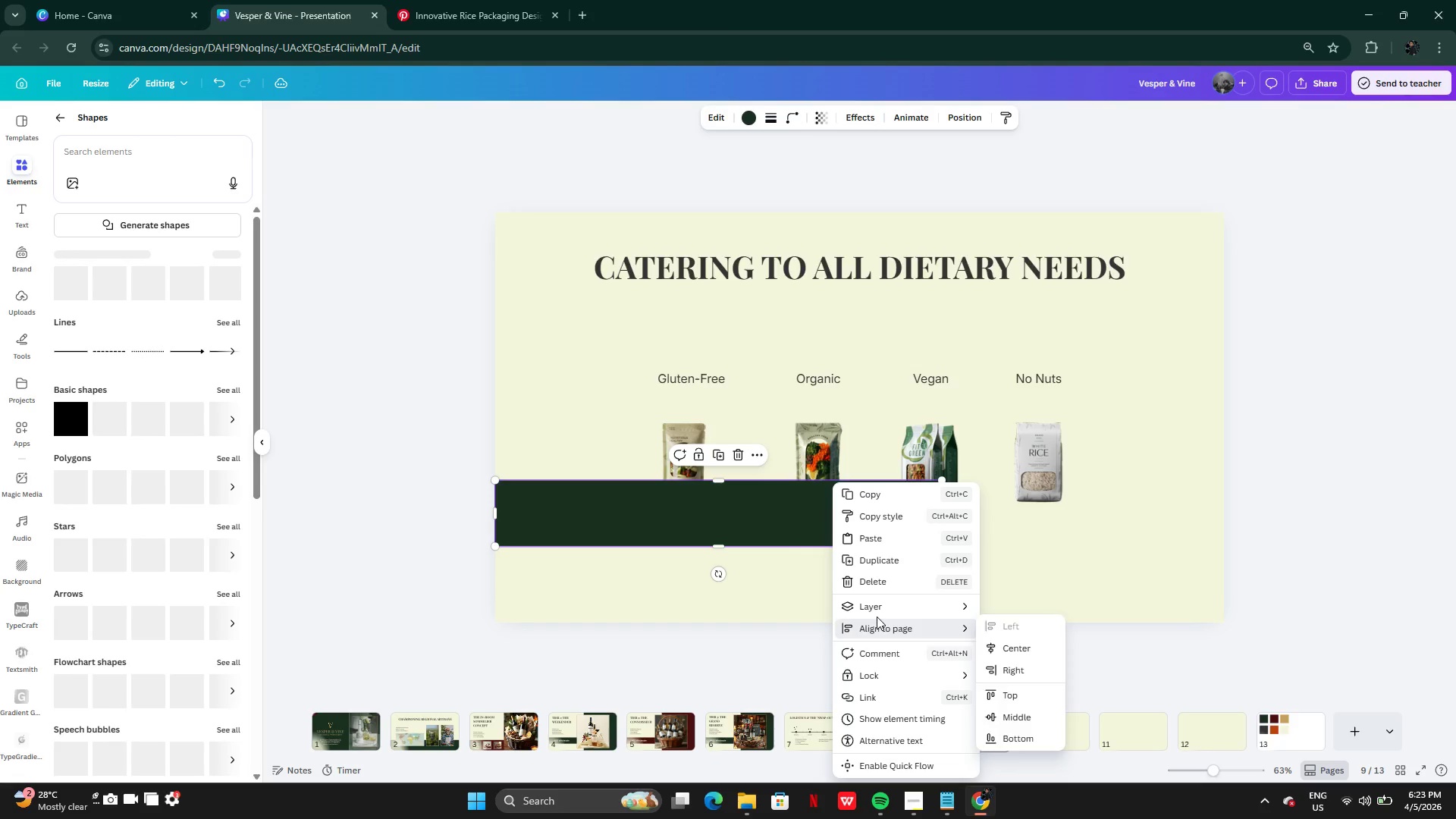 
left_click([877, 613])
 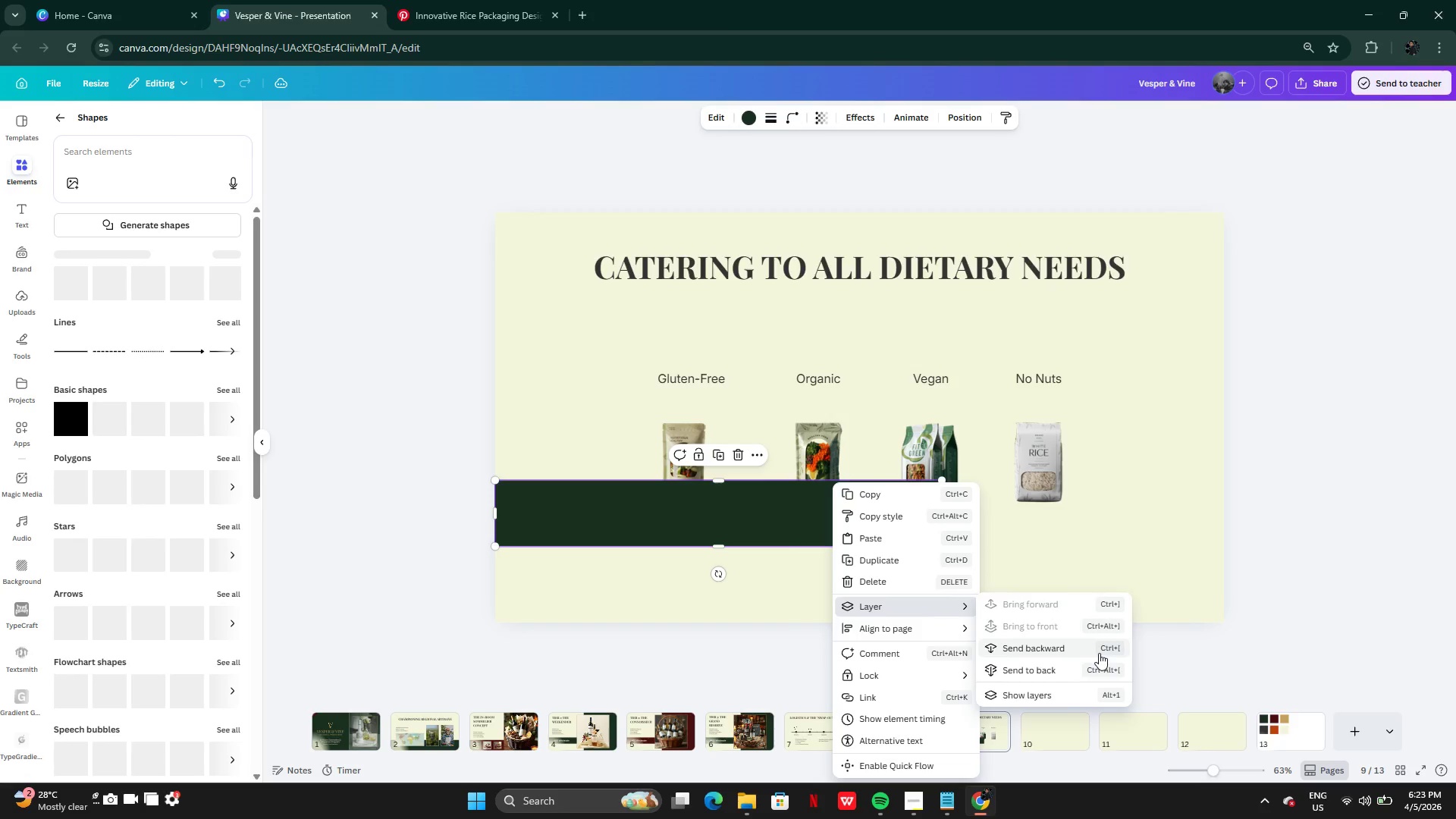 
left_click([1093, 654])
 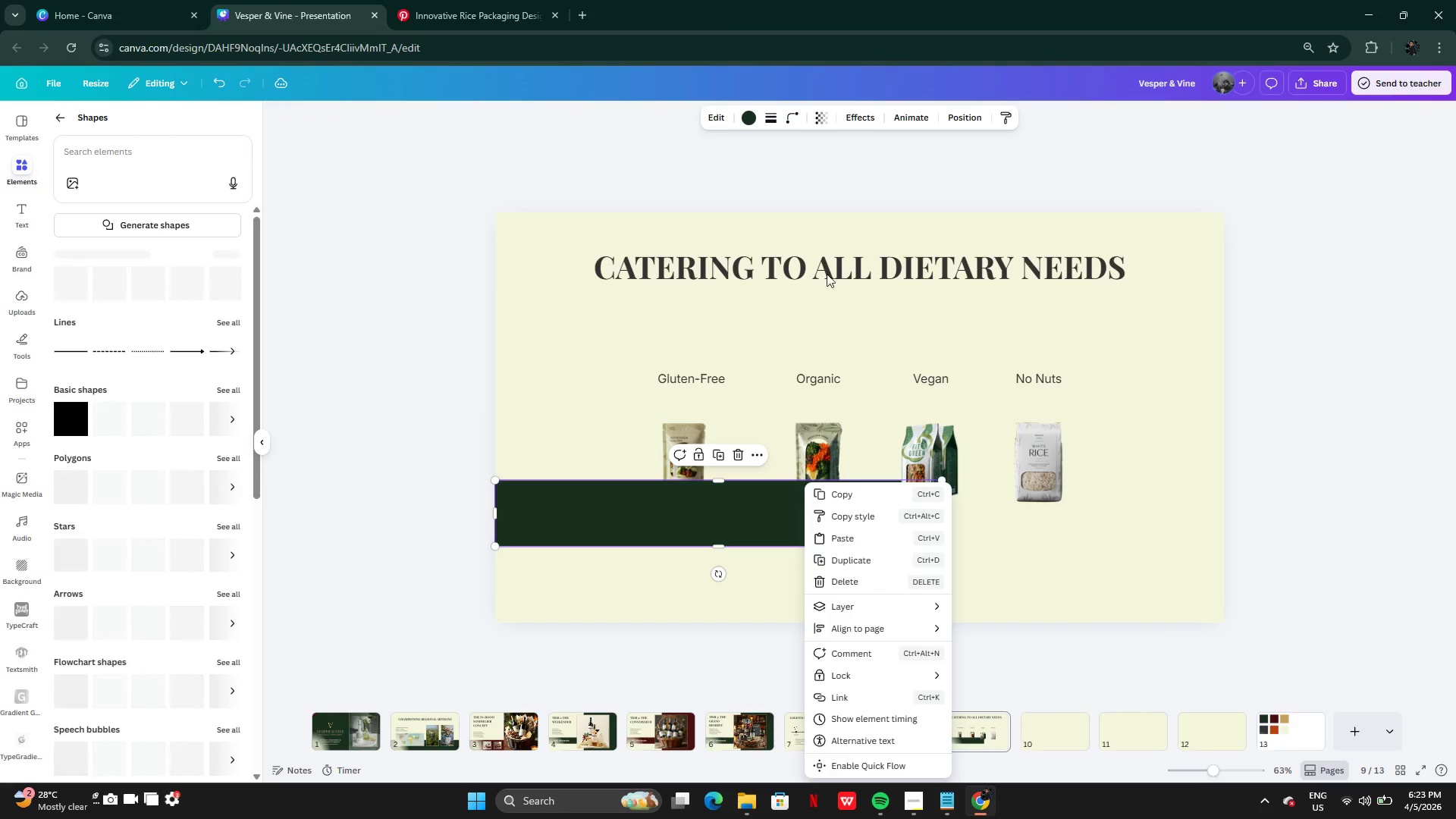 
left_click([957, 125])
 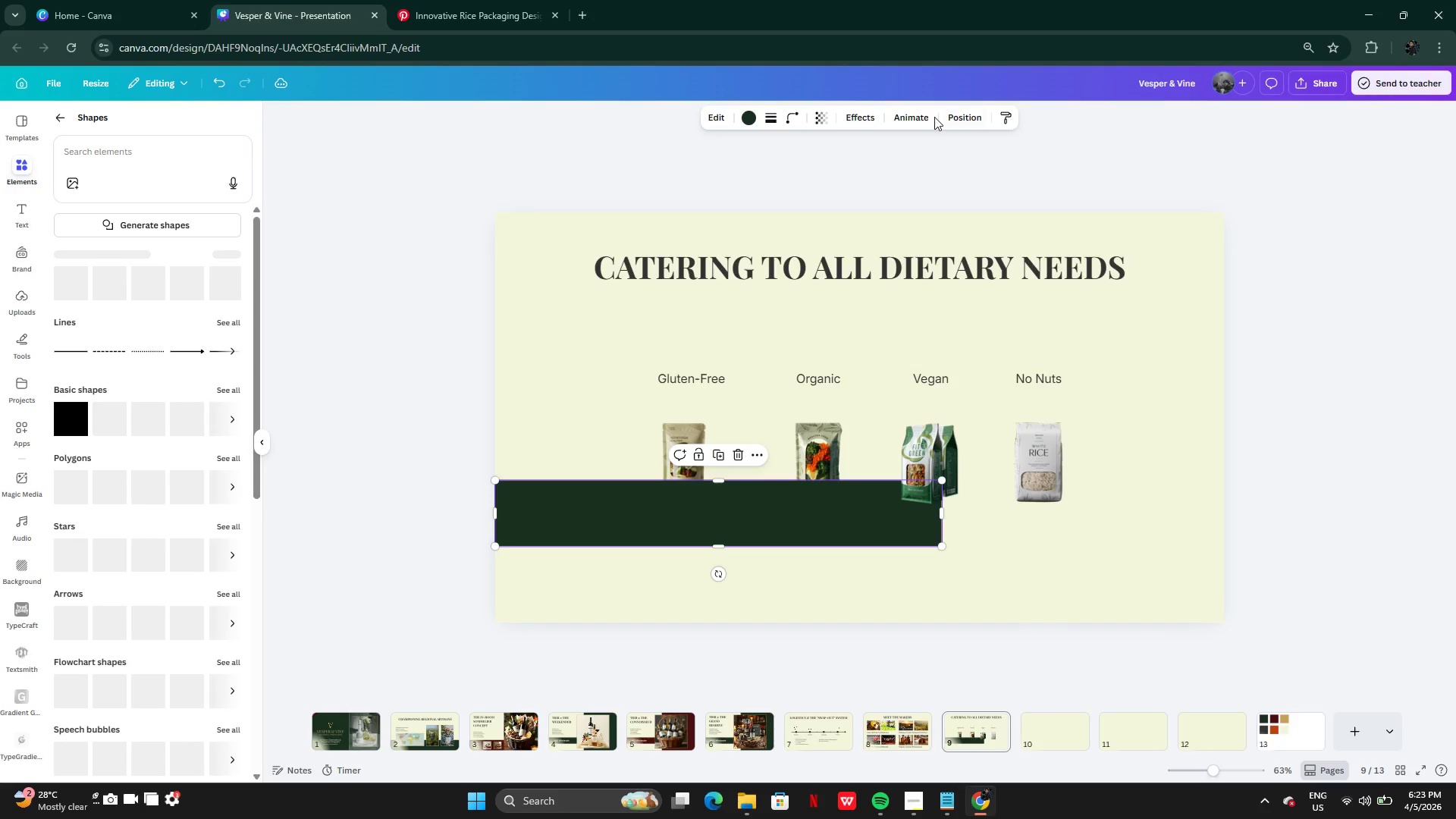 
left_click([949, 117])
 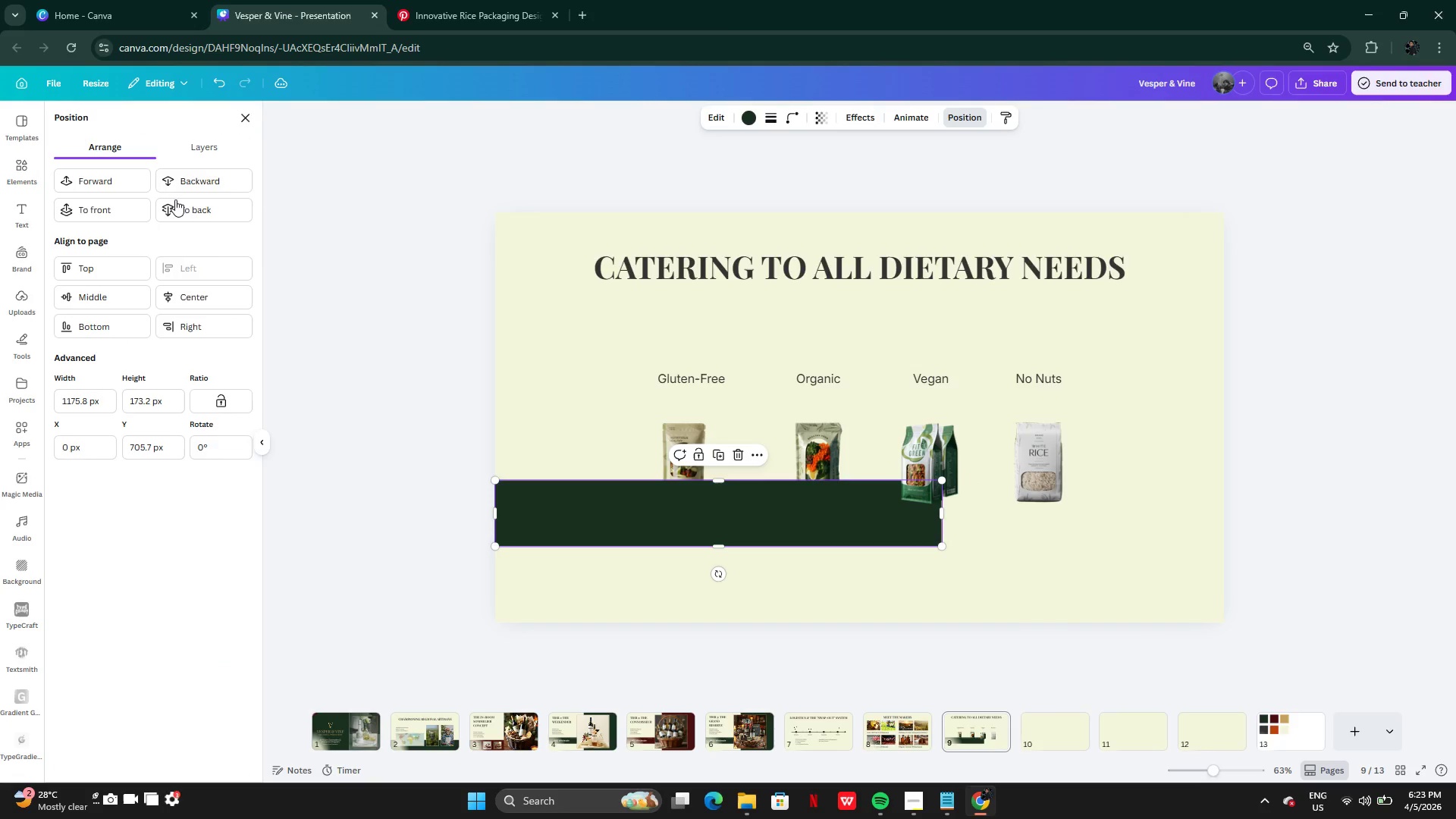 
left_click([180, 204])
 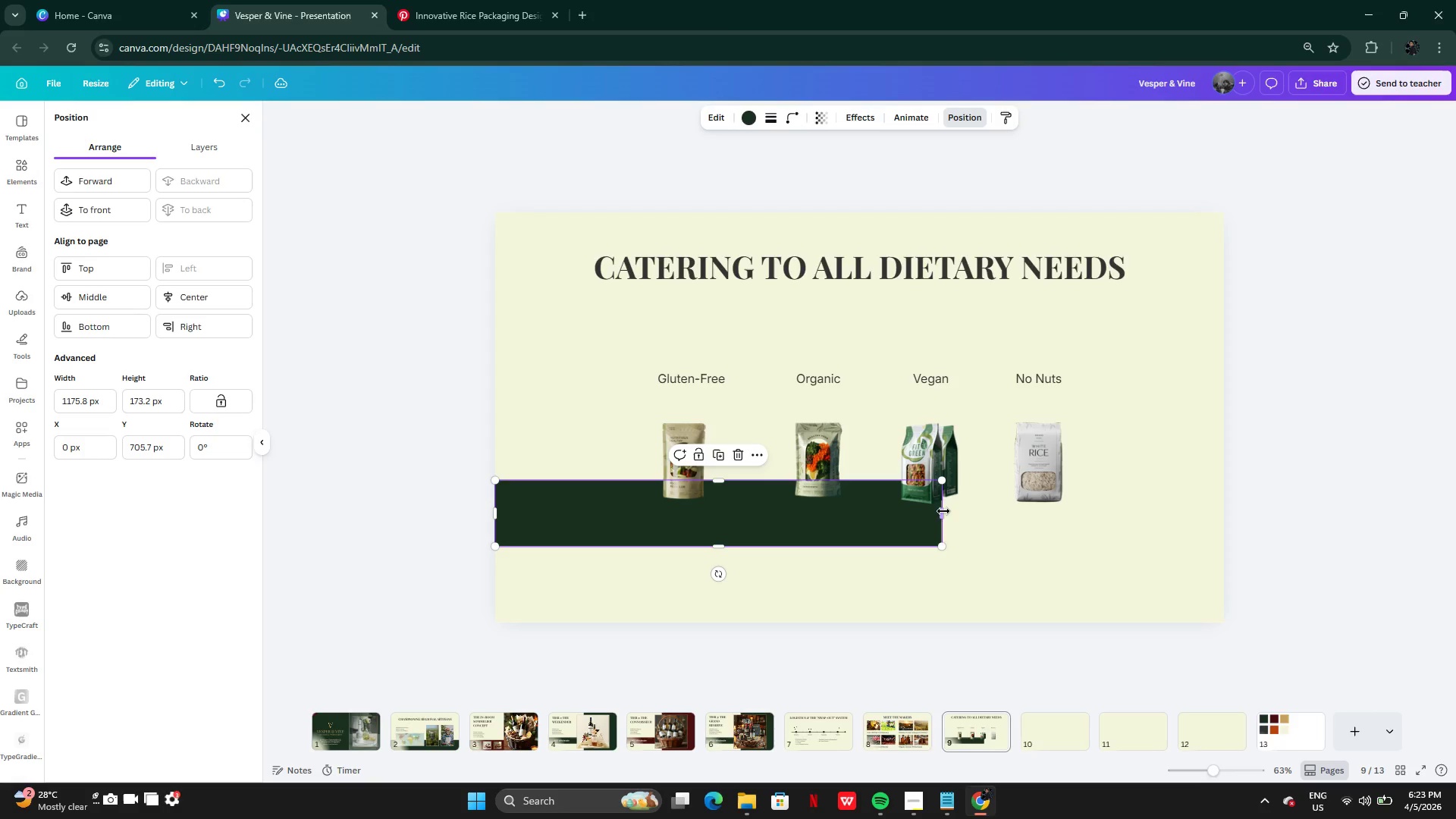 
left_click_drag(start_coordinate=[941, 509], to_coordinate=[1263, 563])
 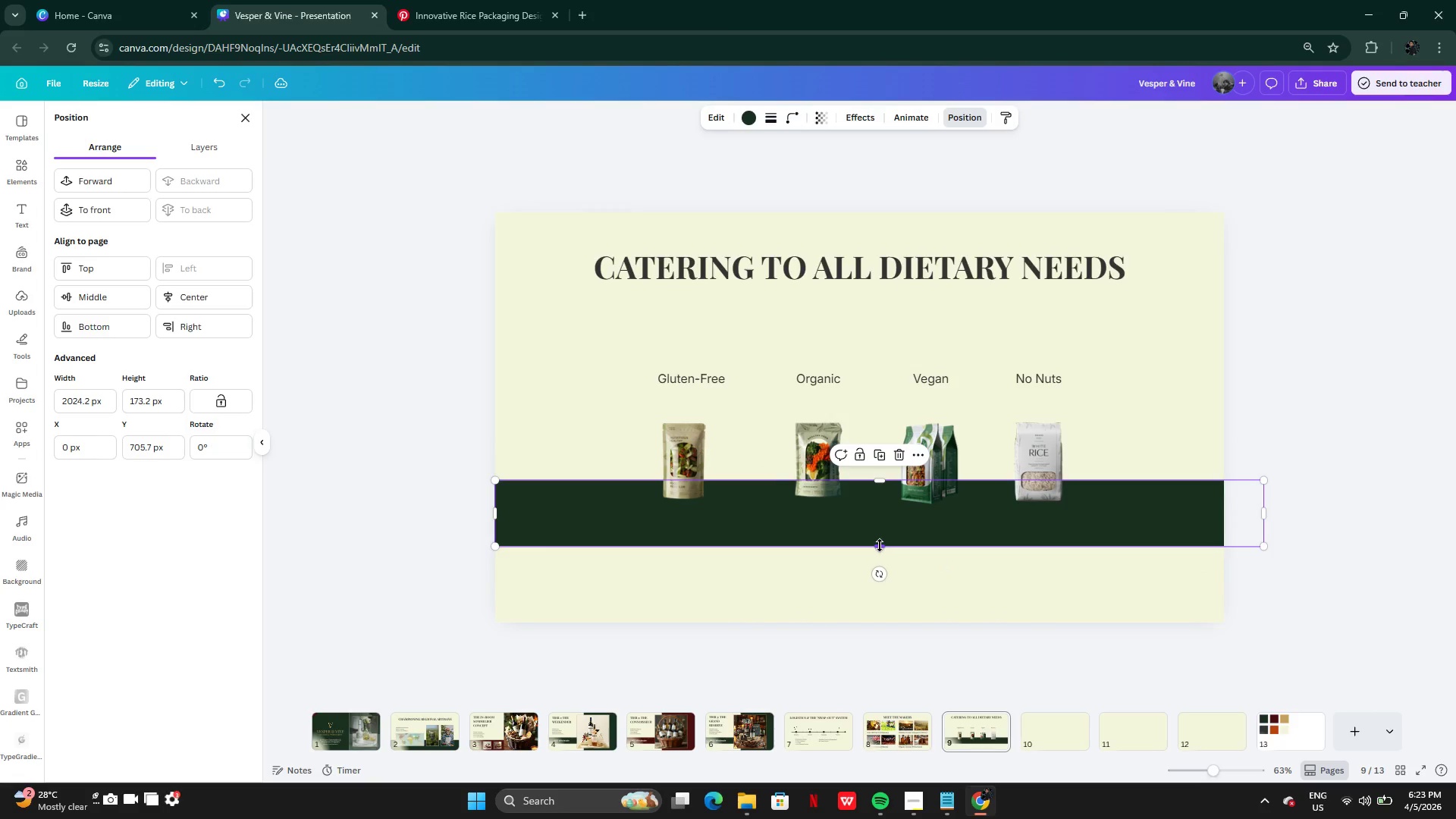 
left_click_drag(start_coordinate=[880, 545], to_coordinate=[868, 651])
 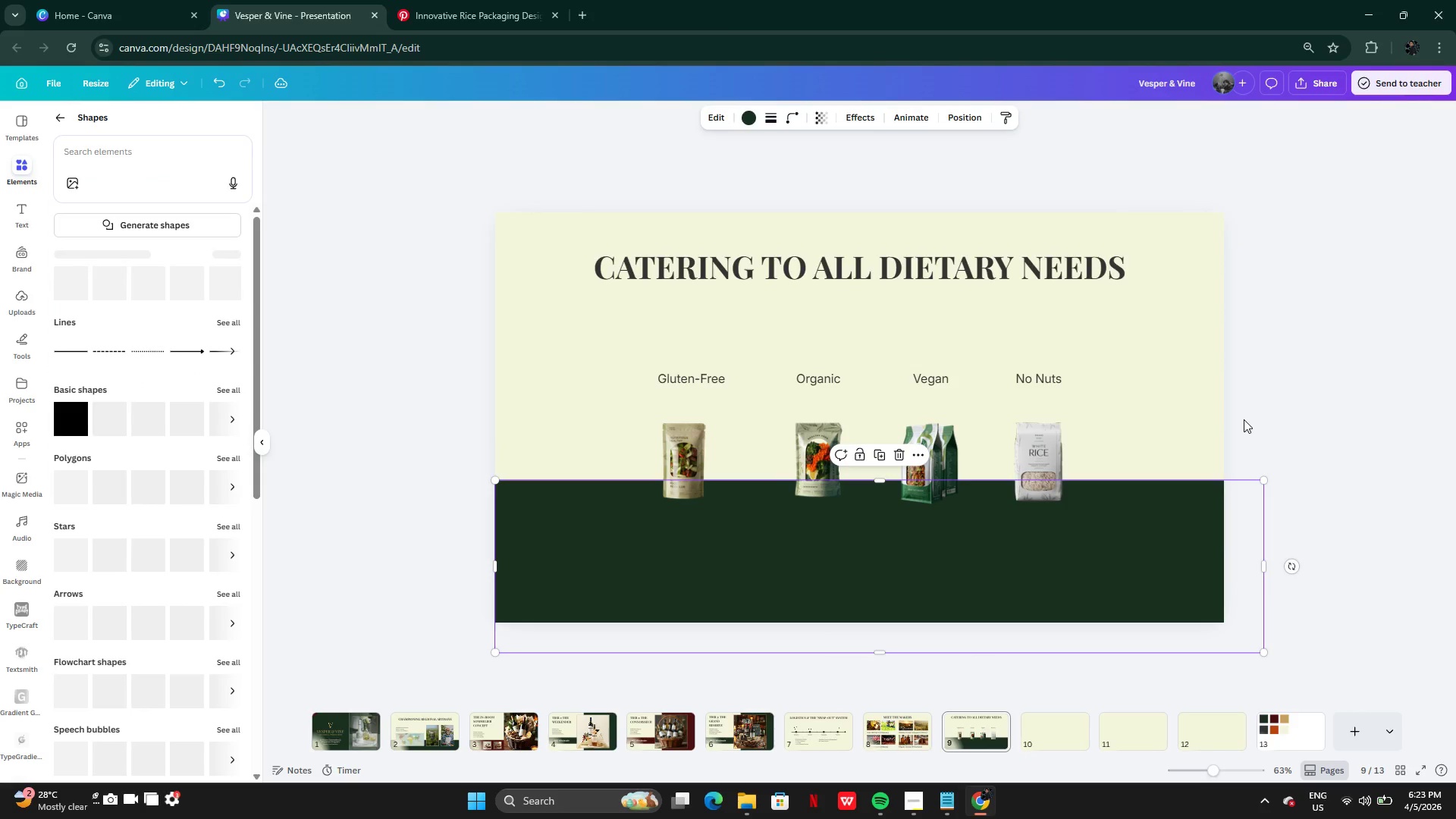 
double_click([1240, 426])
 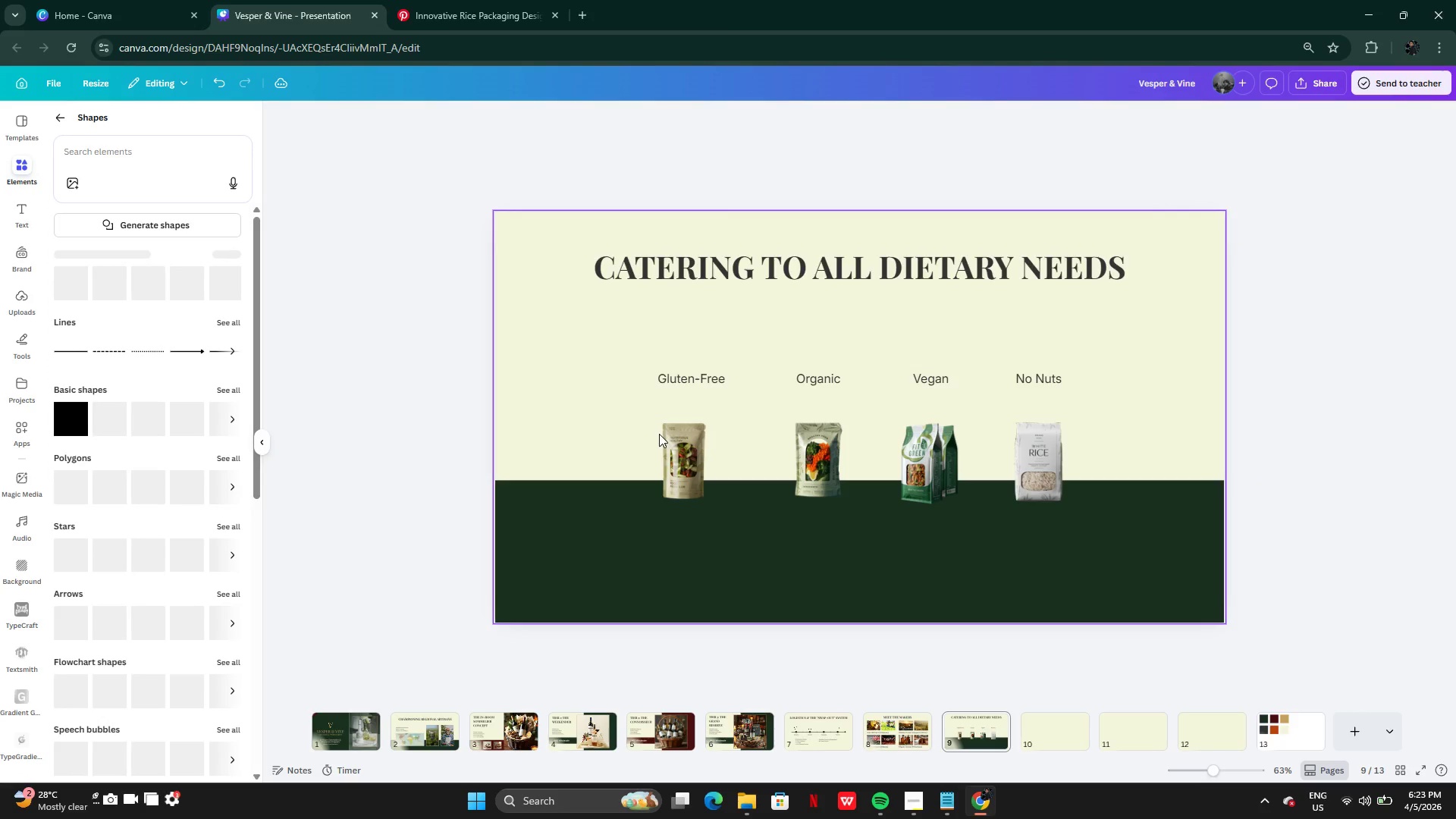 
left_click([674, 441])
 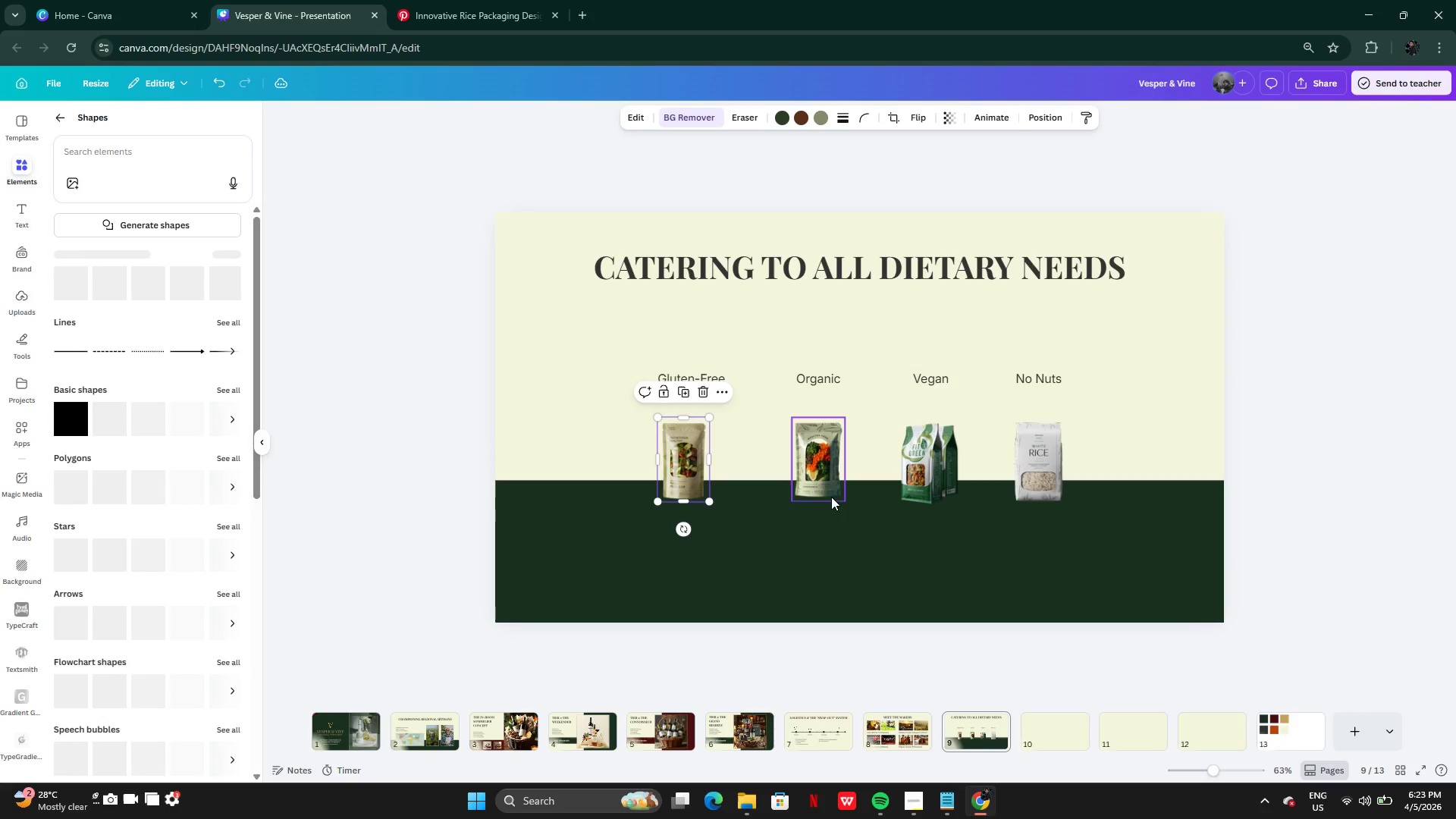 
hold_key(key=ShiftLeft, duration=1.42)
left_click([833, 479])
 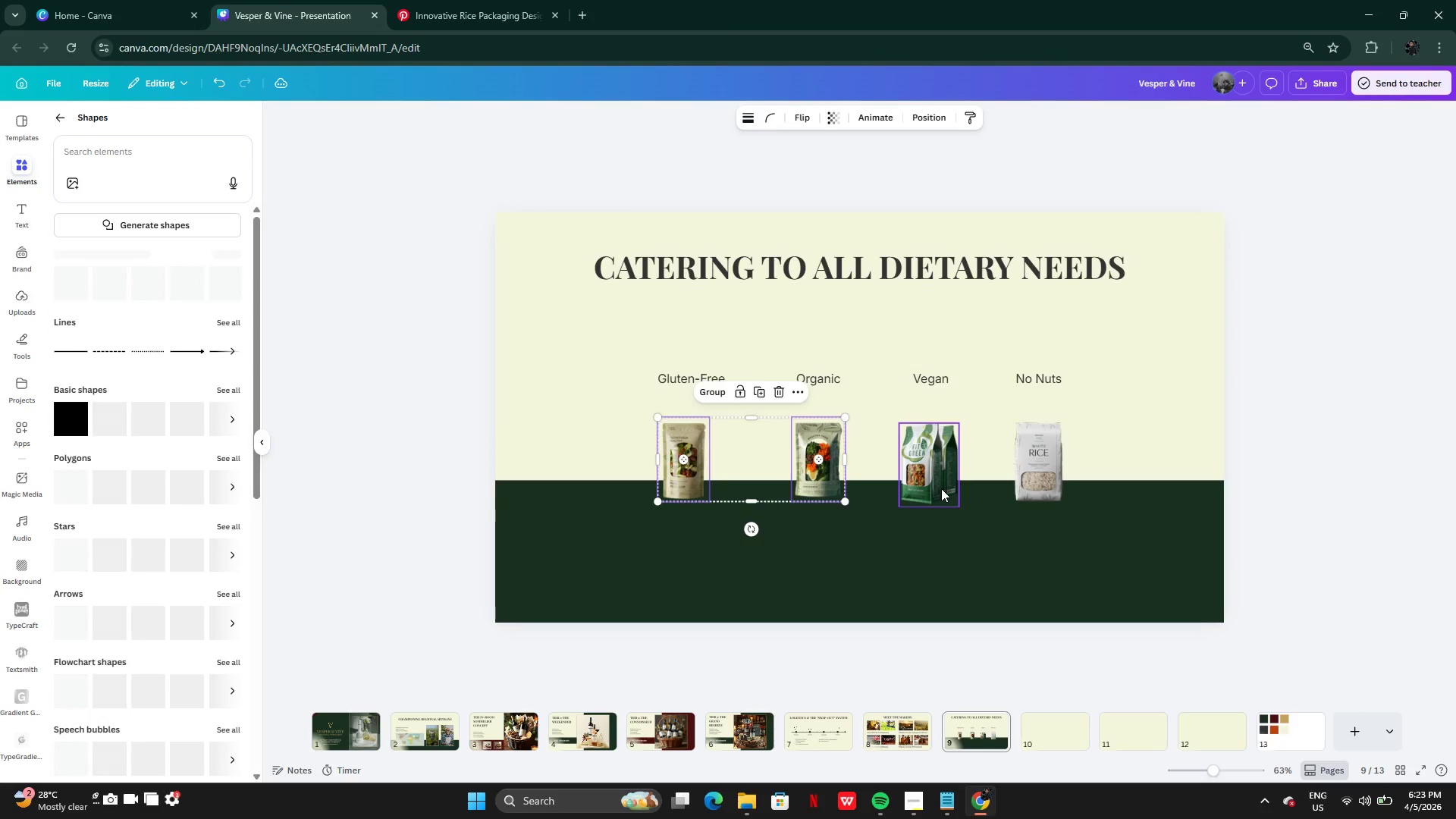 
double_click([941, 488])
 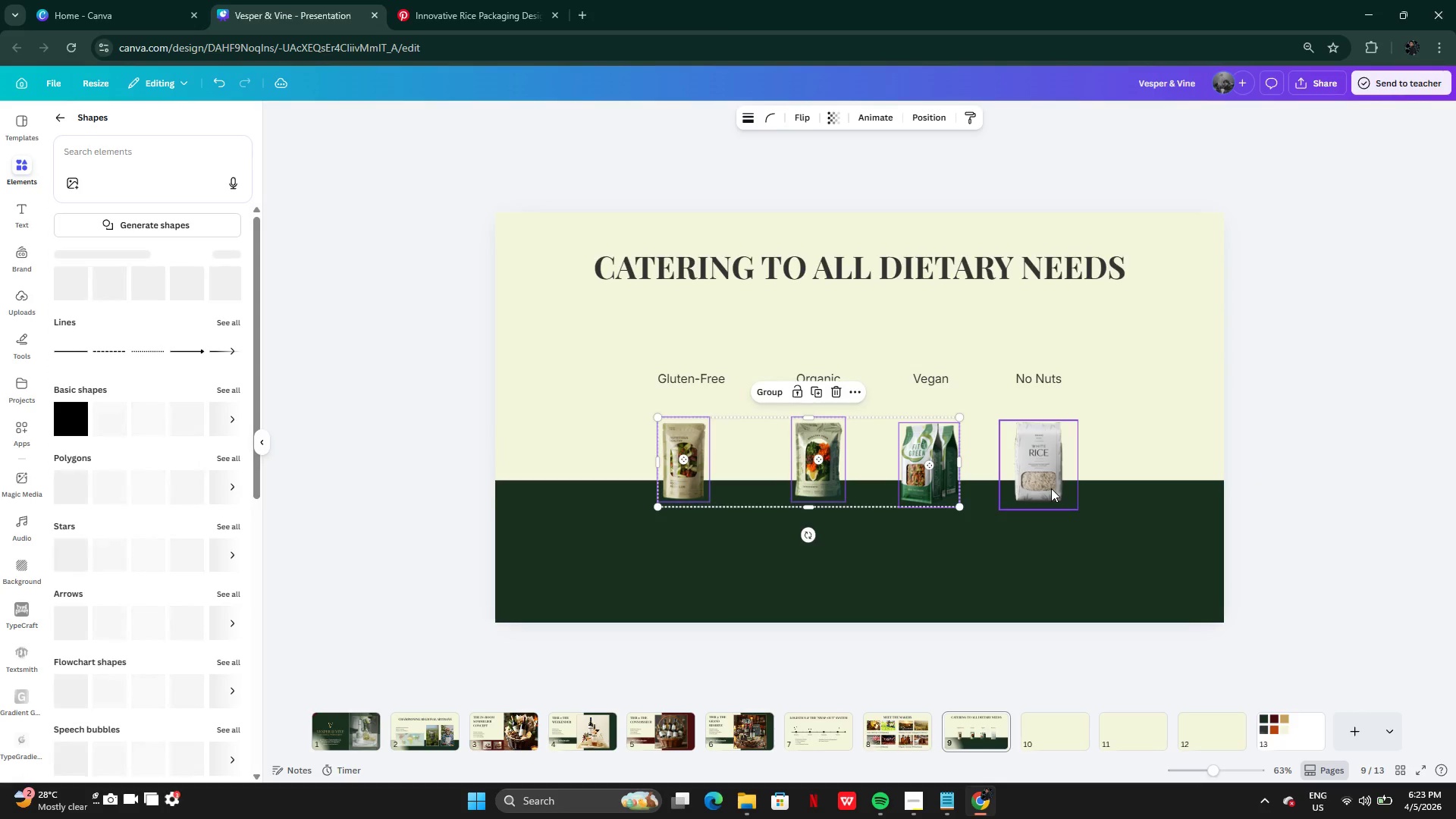 
triple_click([1051, 488])
 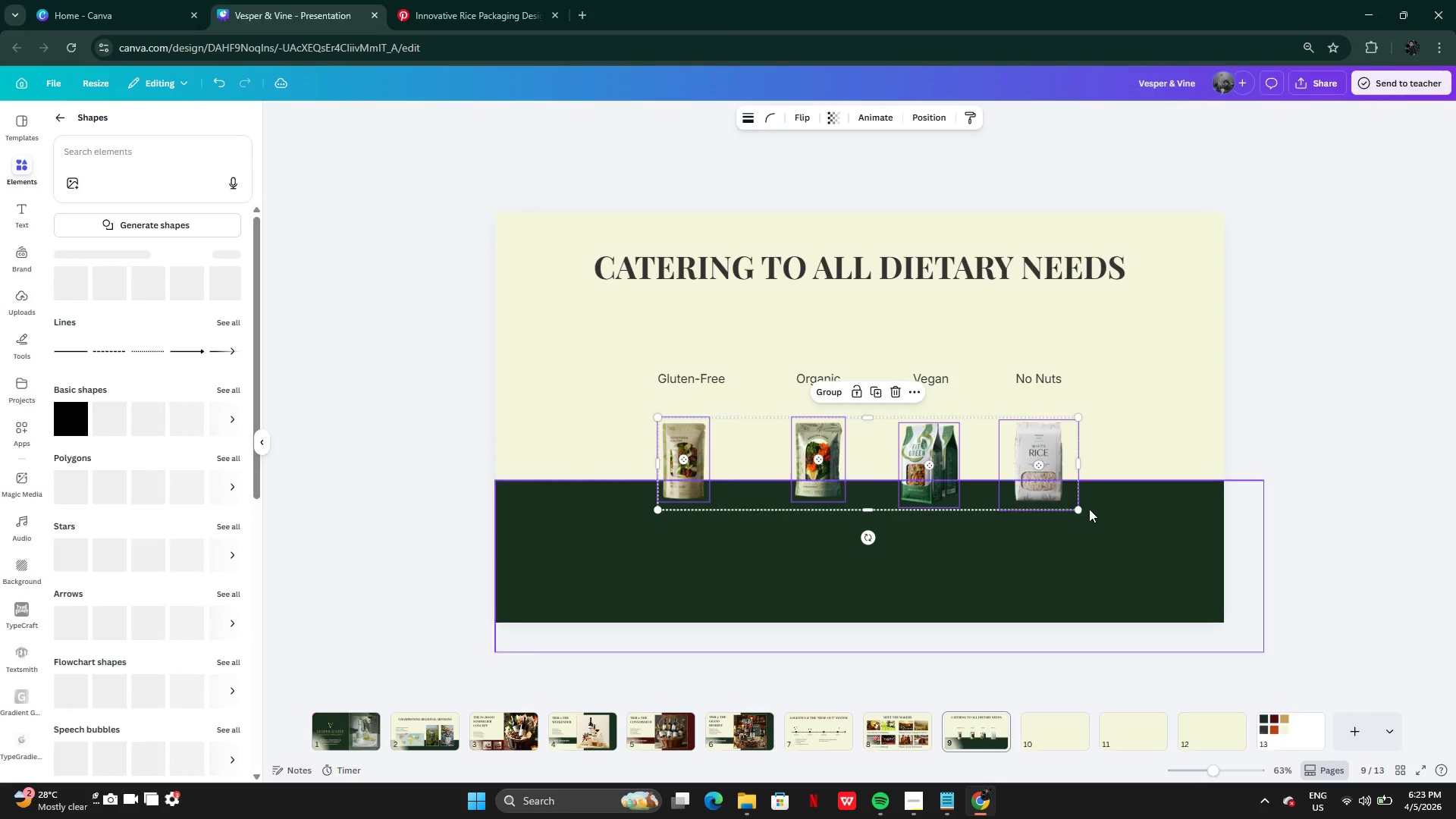 
left_click_drag(start_coordinate=[1076, 512], to_coordinate=[1206, 645])
 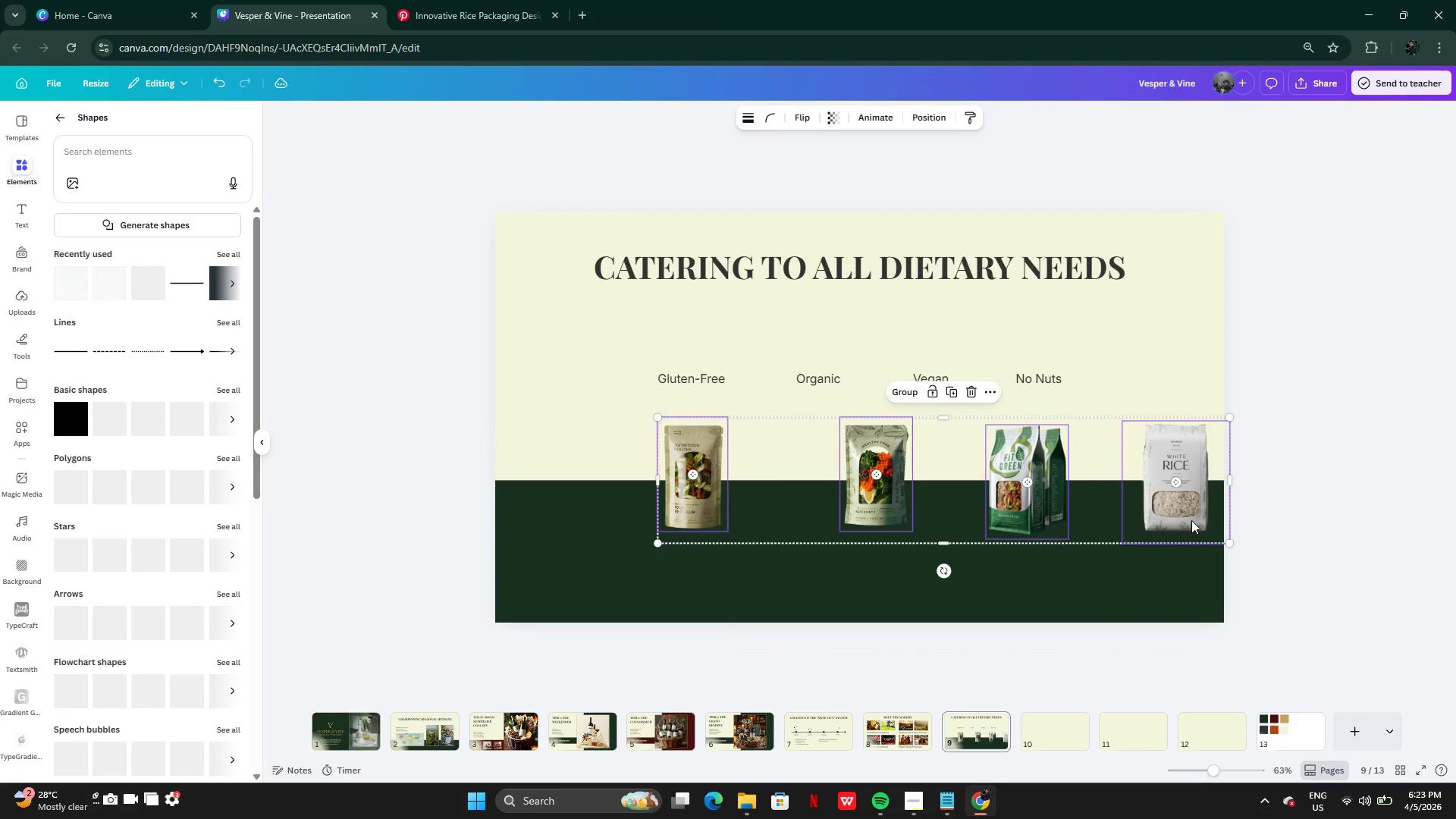 
left_click_drag(start_coordinate=[1192, 521], to_coordinate=[1112, 531])
 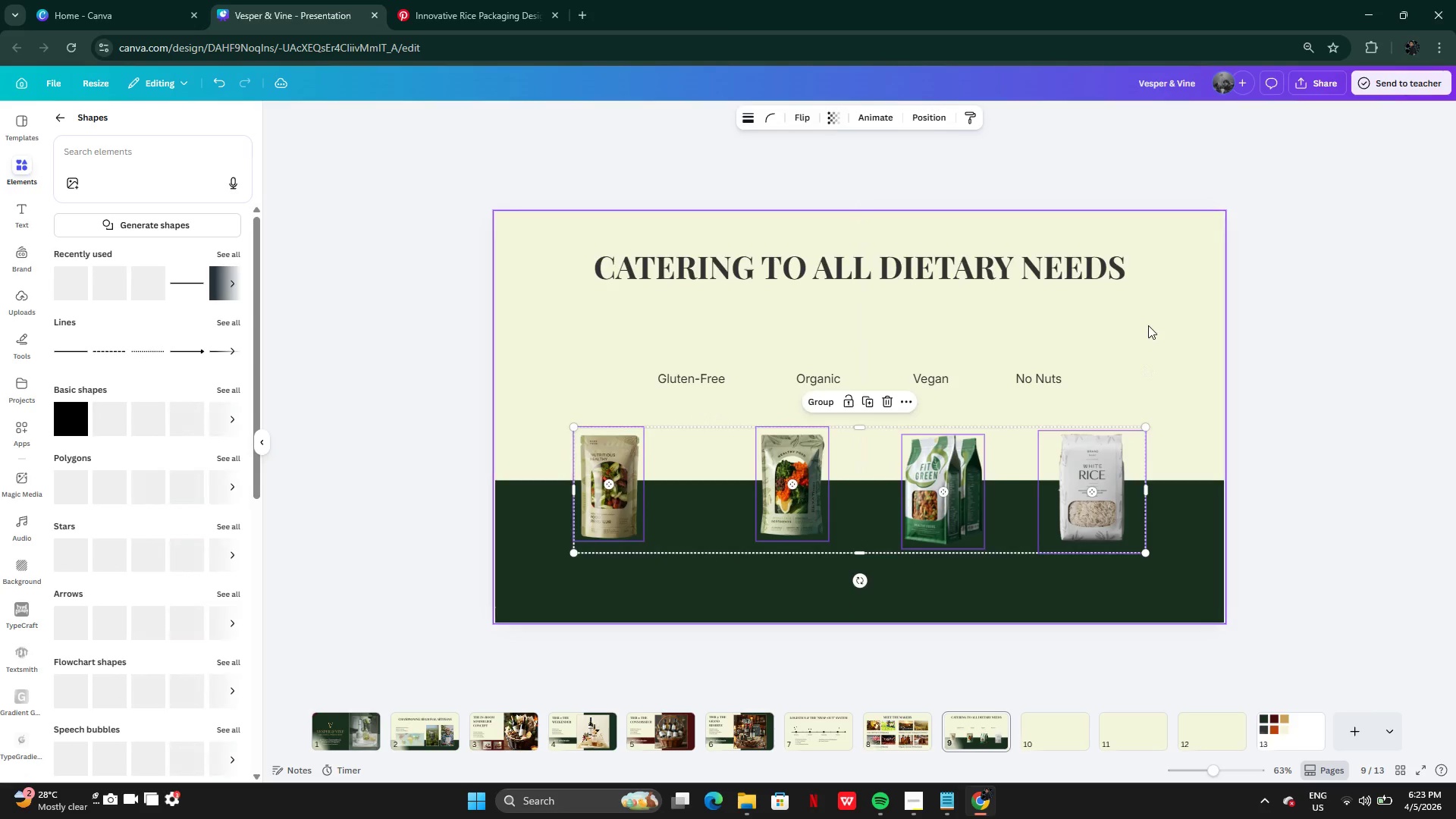 
left_click([1148, 325])
 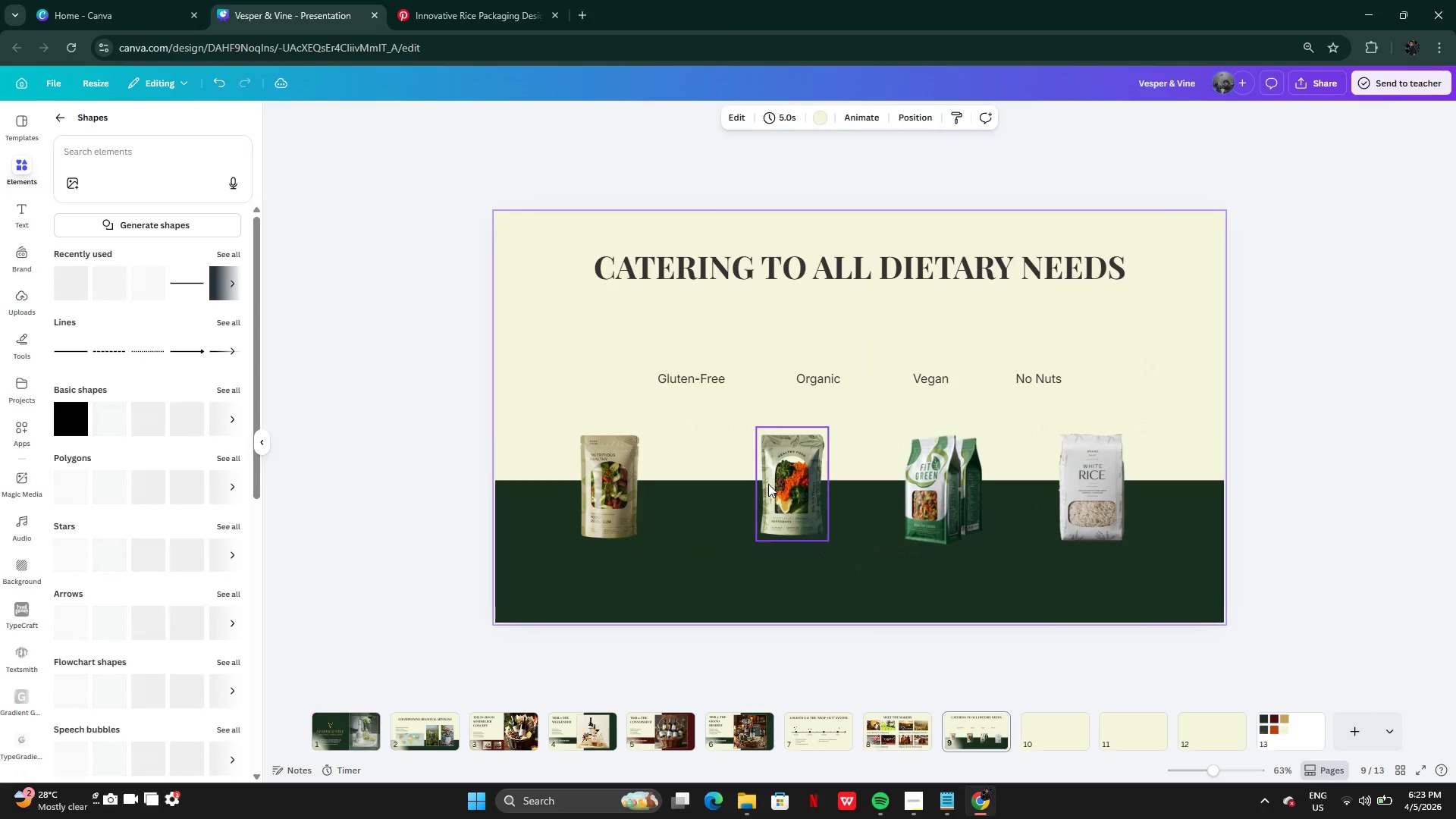 
left_click([768, 484])
 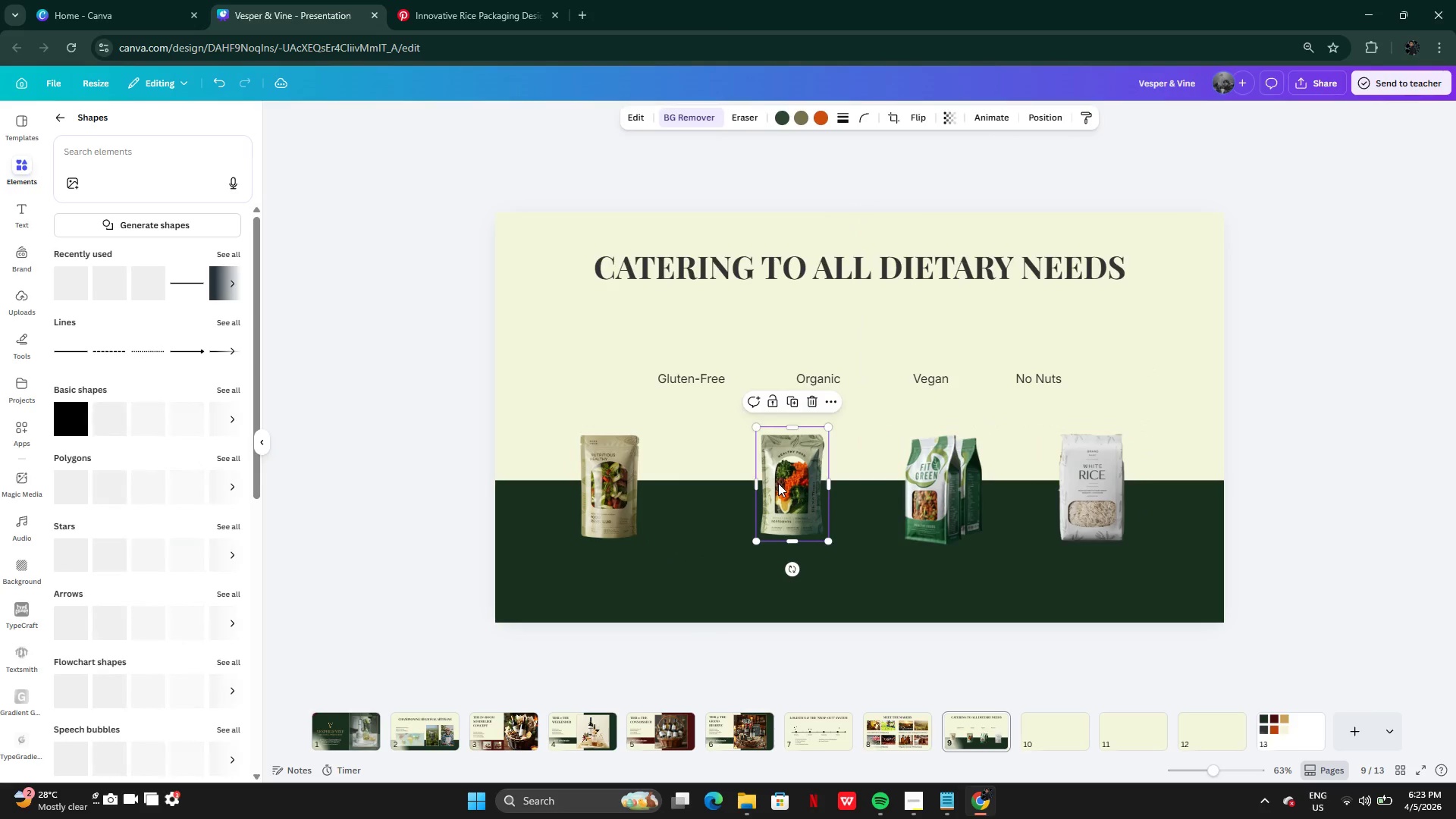 
left_click_drag(start_coordinate=[778, 483], to_coordinate=[771, 489])
 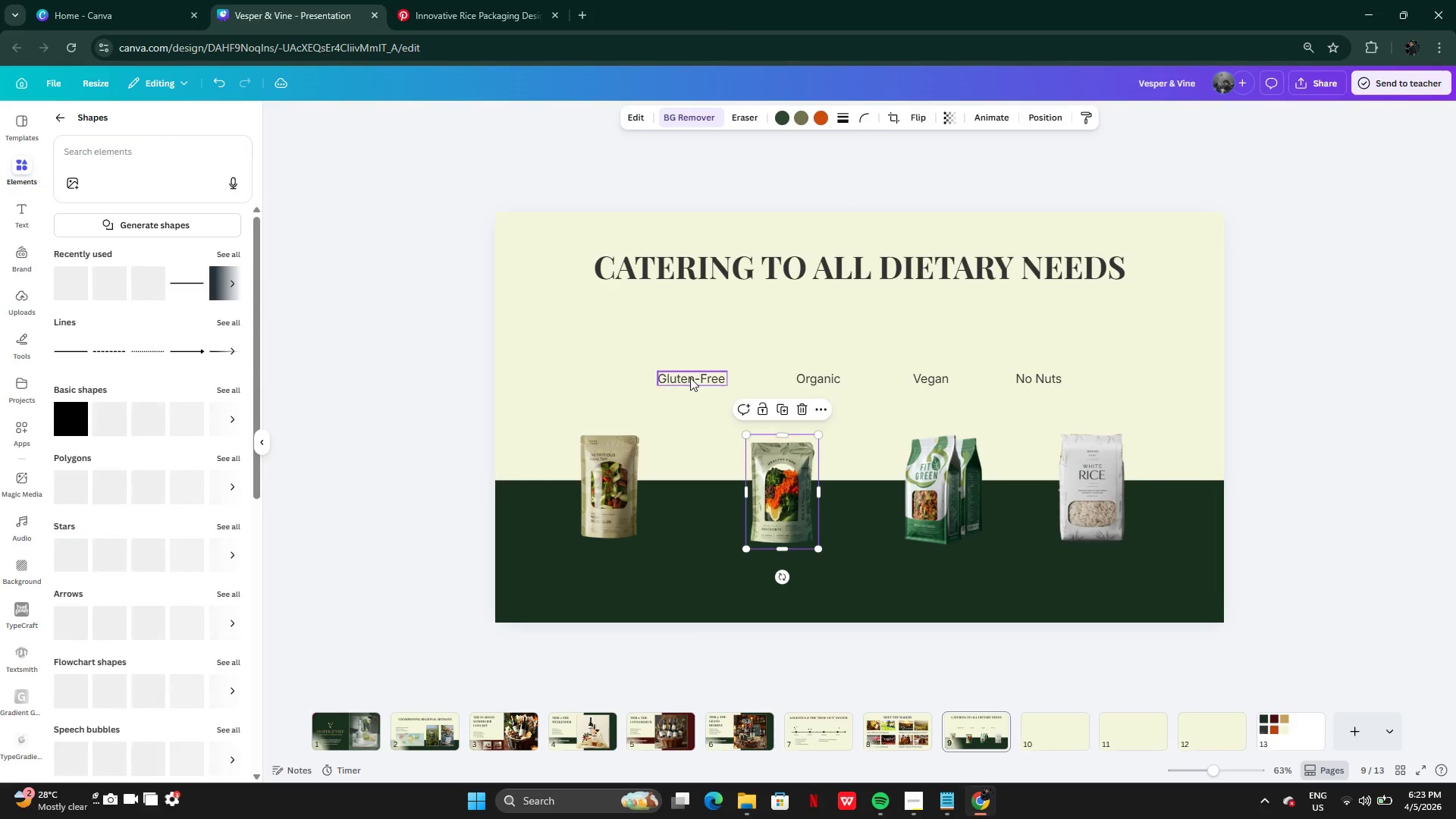 
left_click([690, 378])
 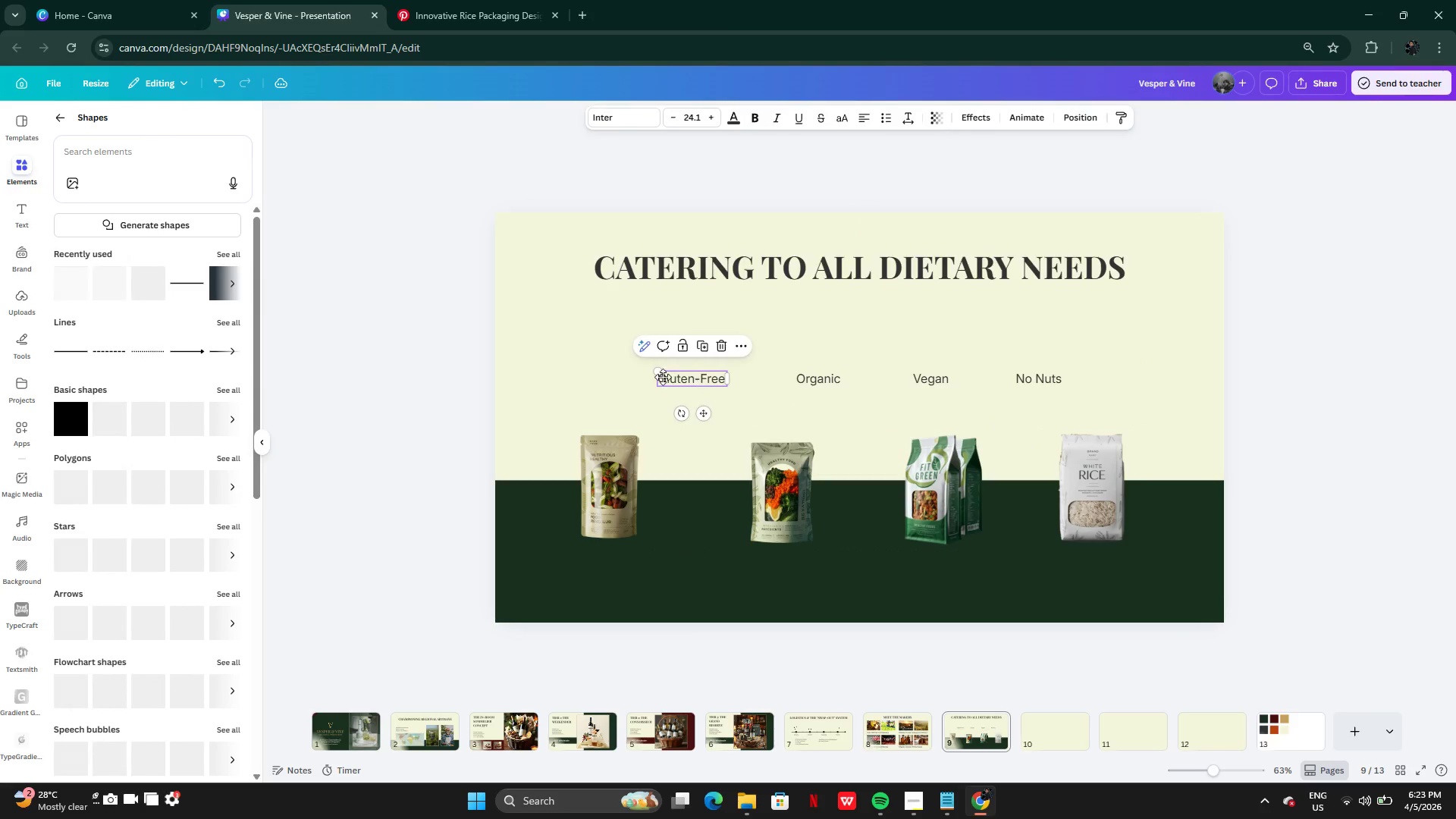 
left_click_drag(start_coordinate=[693, 377], to_coordinate=[612, 388])
 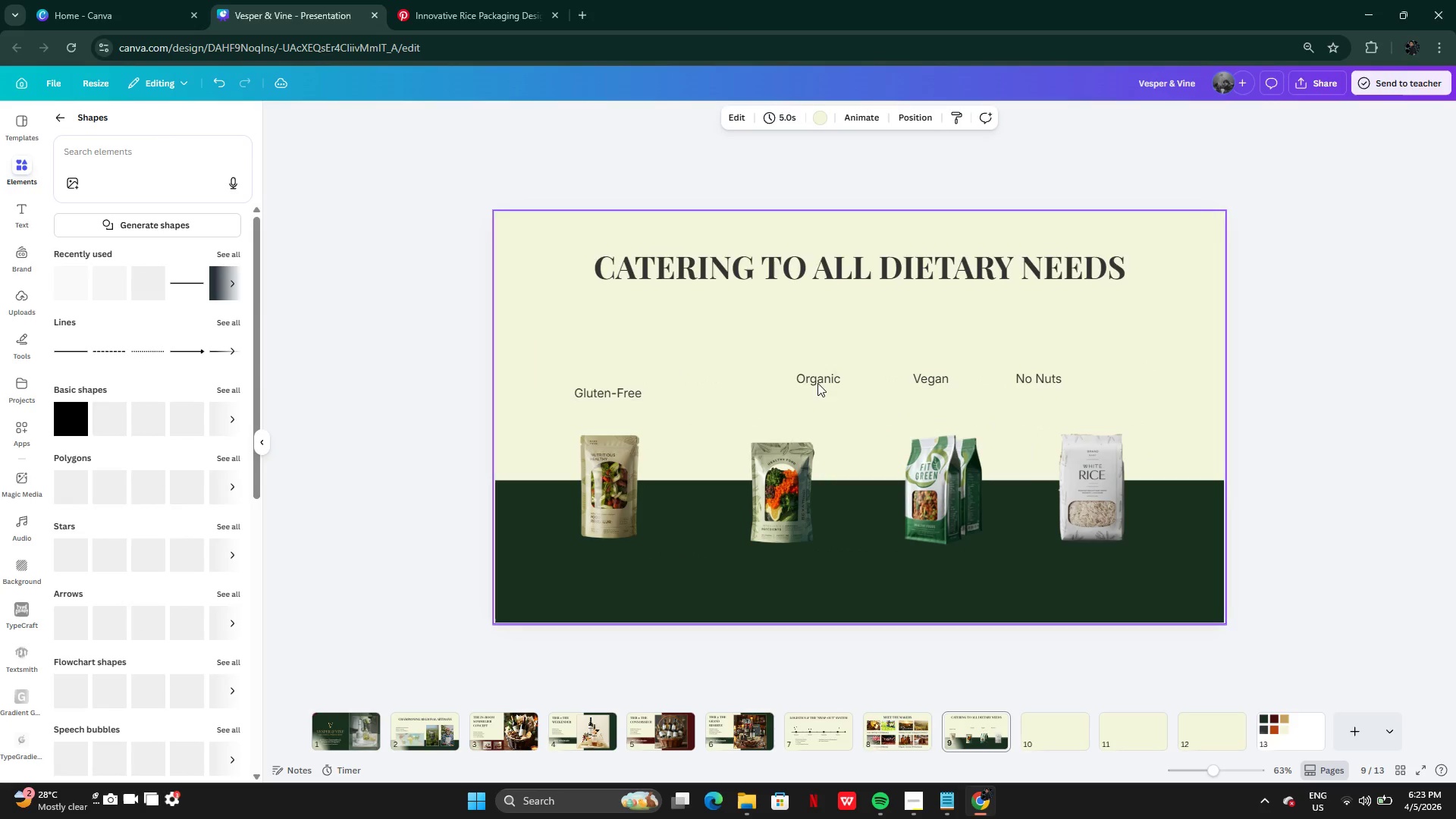 
double_click([822, 378])
 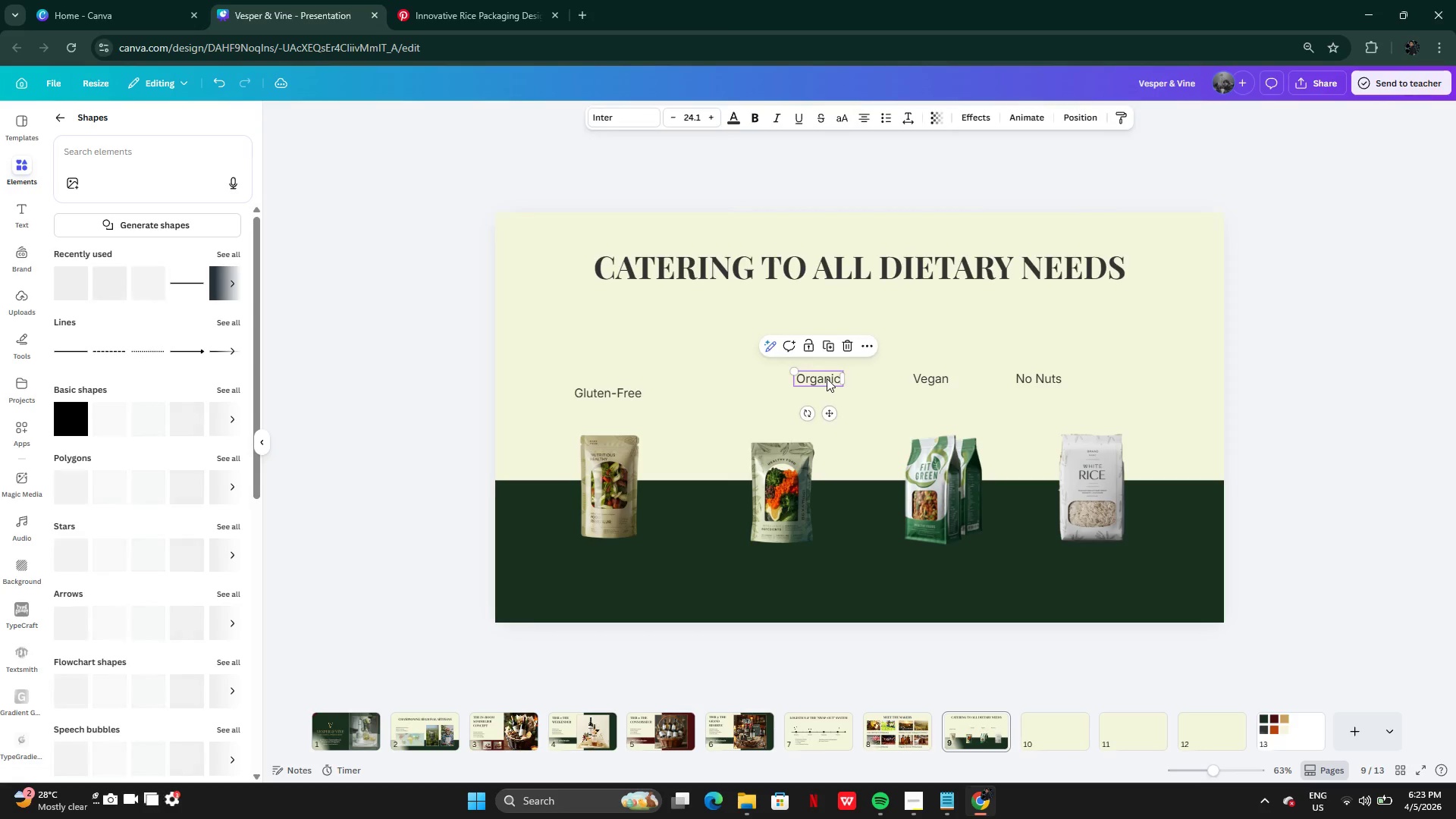 
left_click_drag(start_coordinate=[827, 378], to_coordinate=[785, 391])
 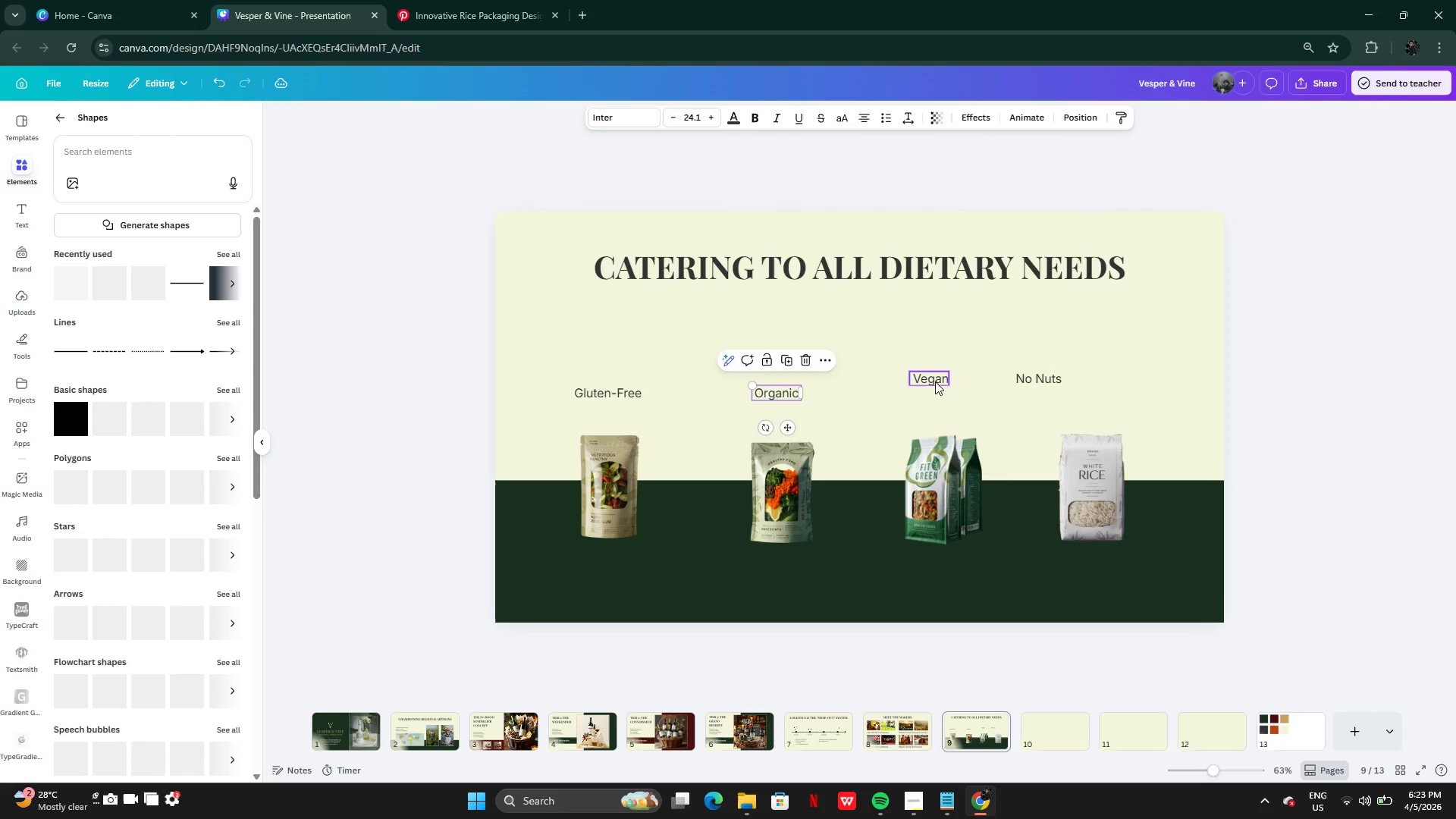 
left_click([935, 381])
 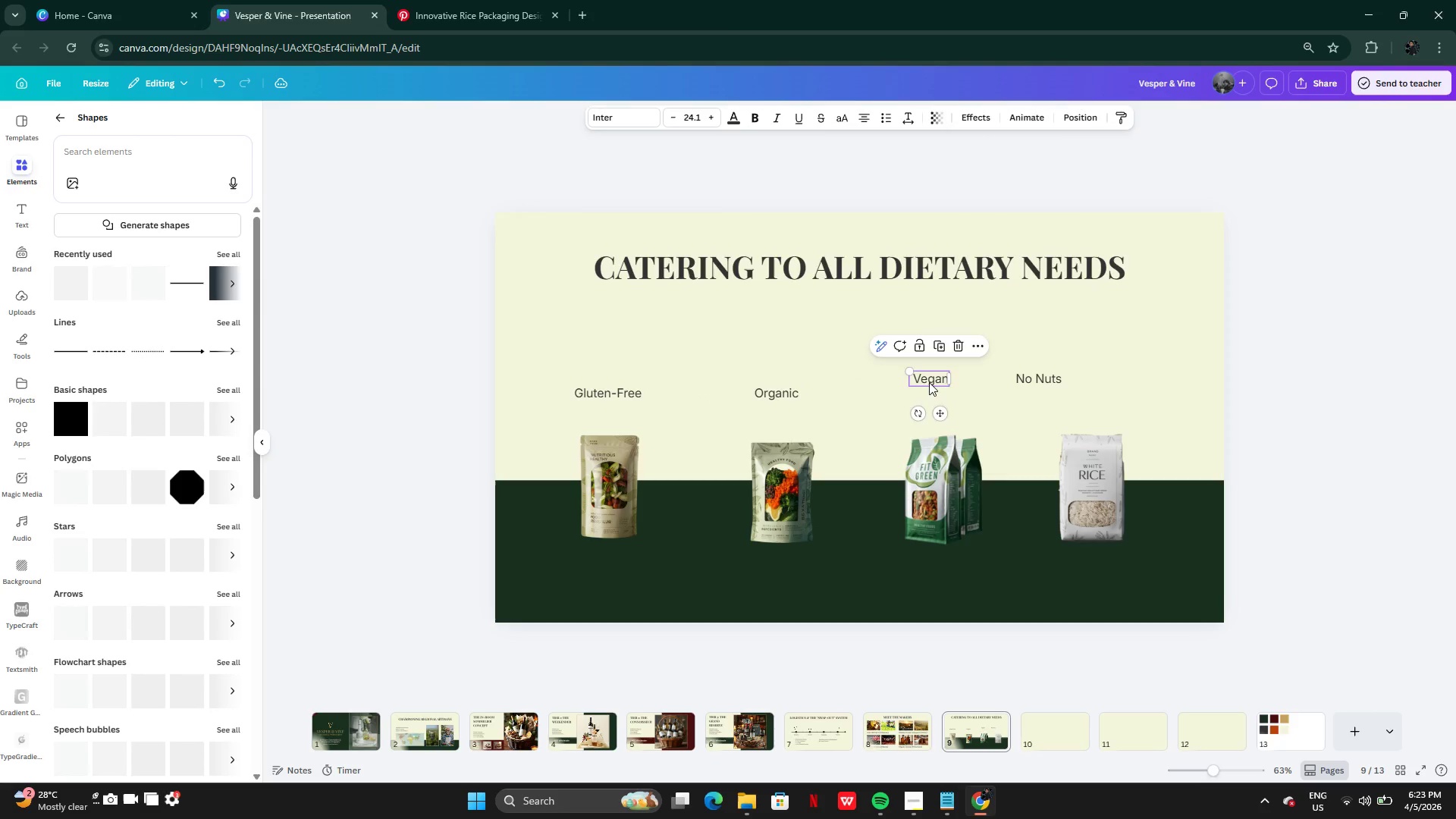 
left_click_drag(start_coordinate=[929, 382], to_coordinate=[943, 398])
 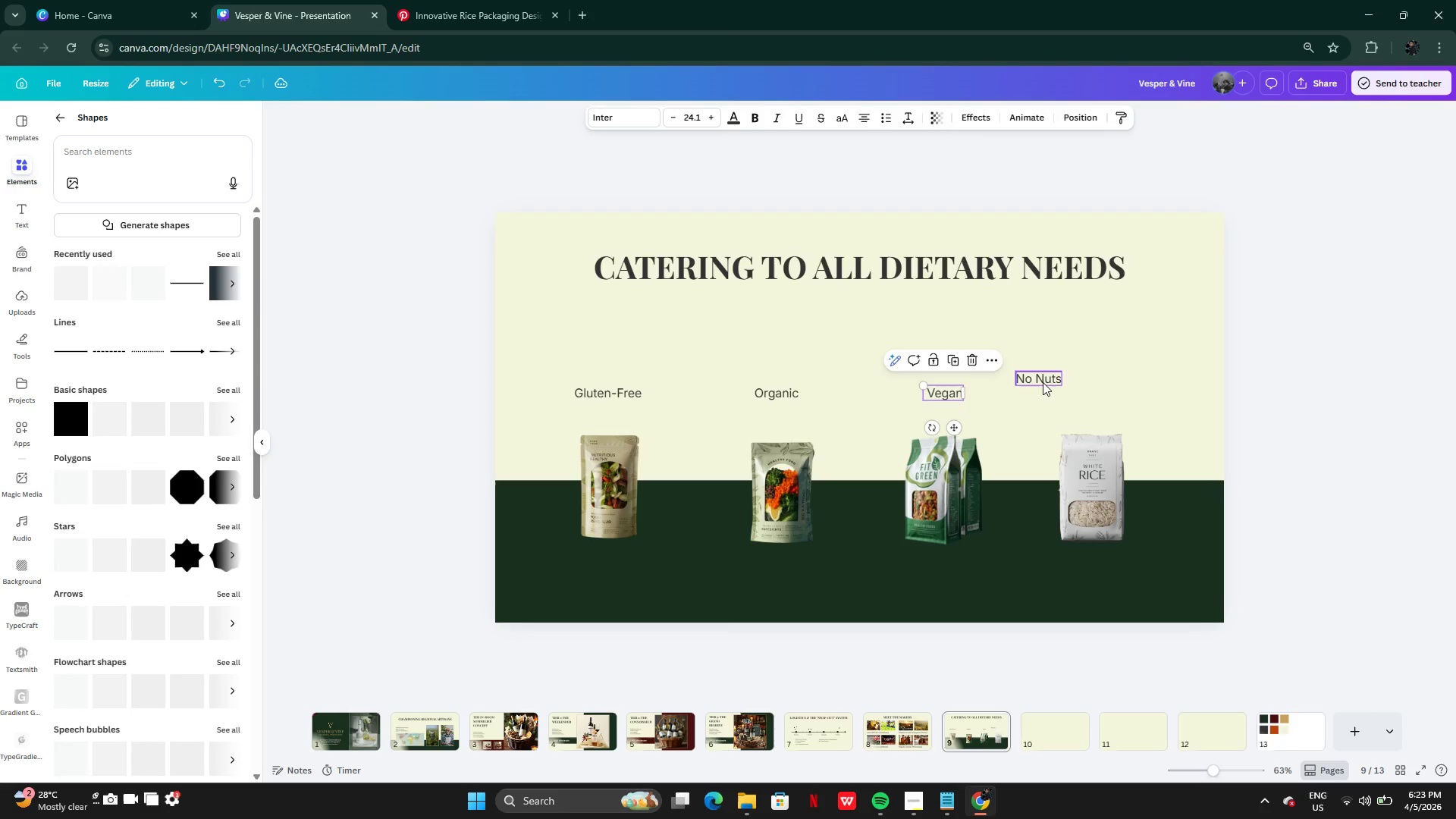 
left_click([1043, 382])
 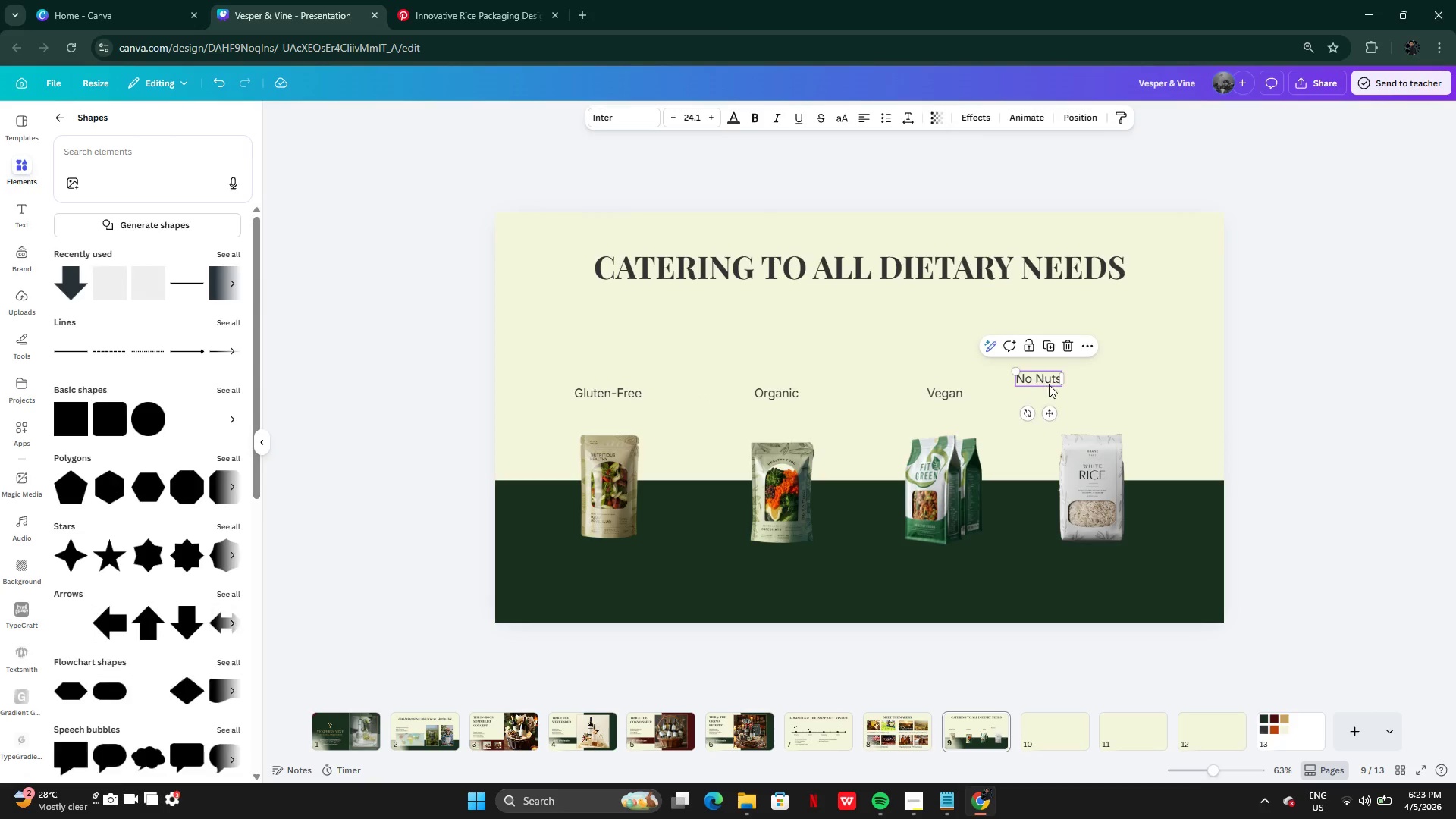 
left_click_drag(start_coordinate=[1041, 378], to_coordinate=[1094, 395])
 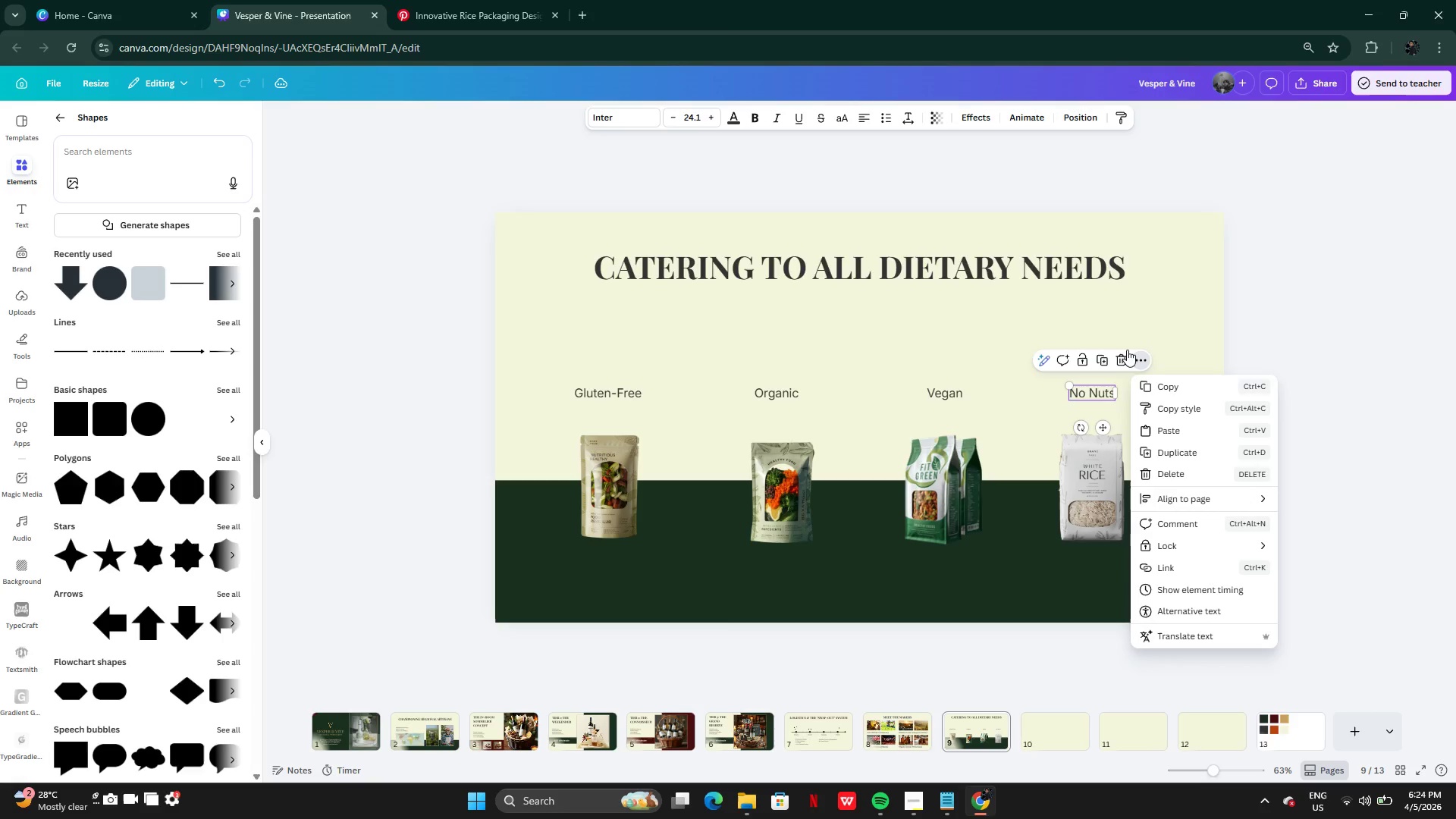 
left_click([1163, 318])
 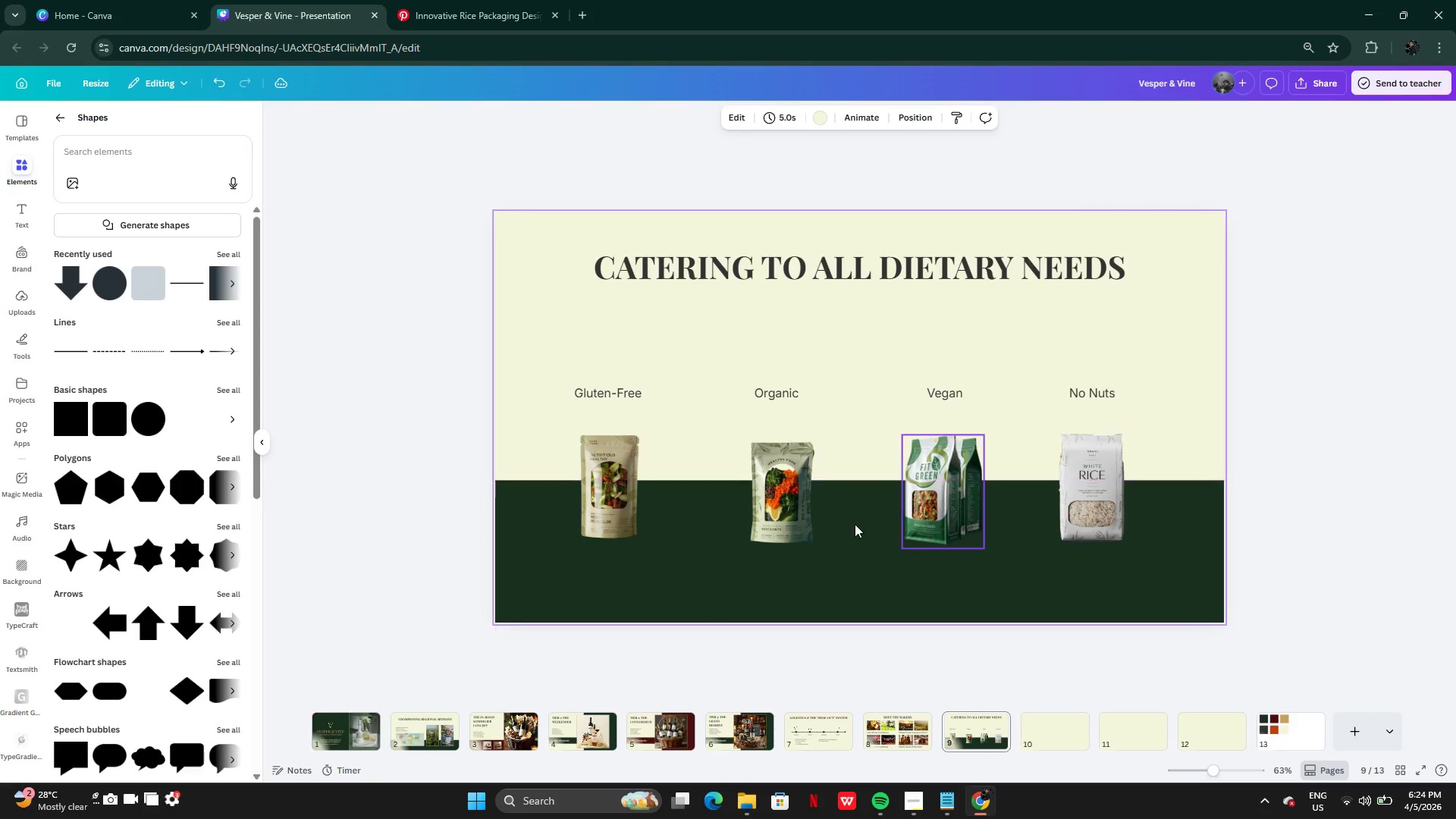 
left_click_drag(start_coordinate=[625, 499], to_coordinate=[632, 503])
 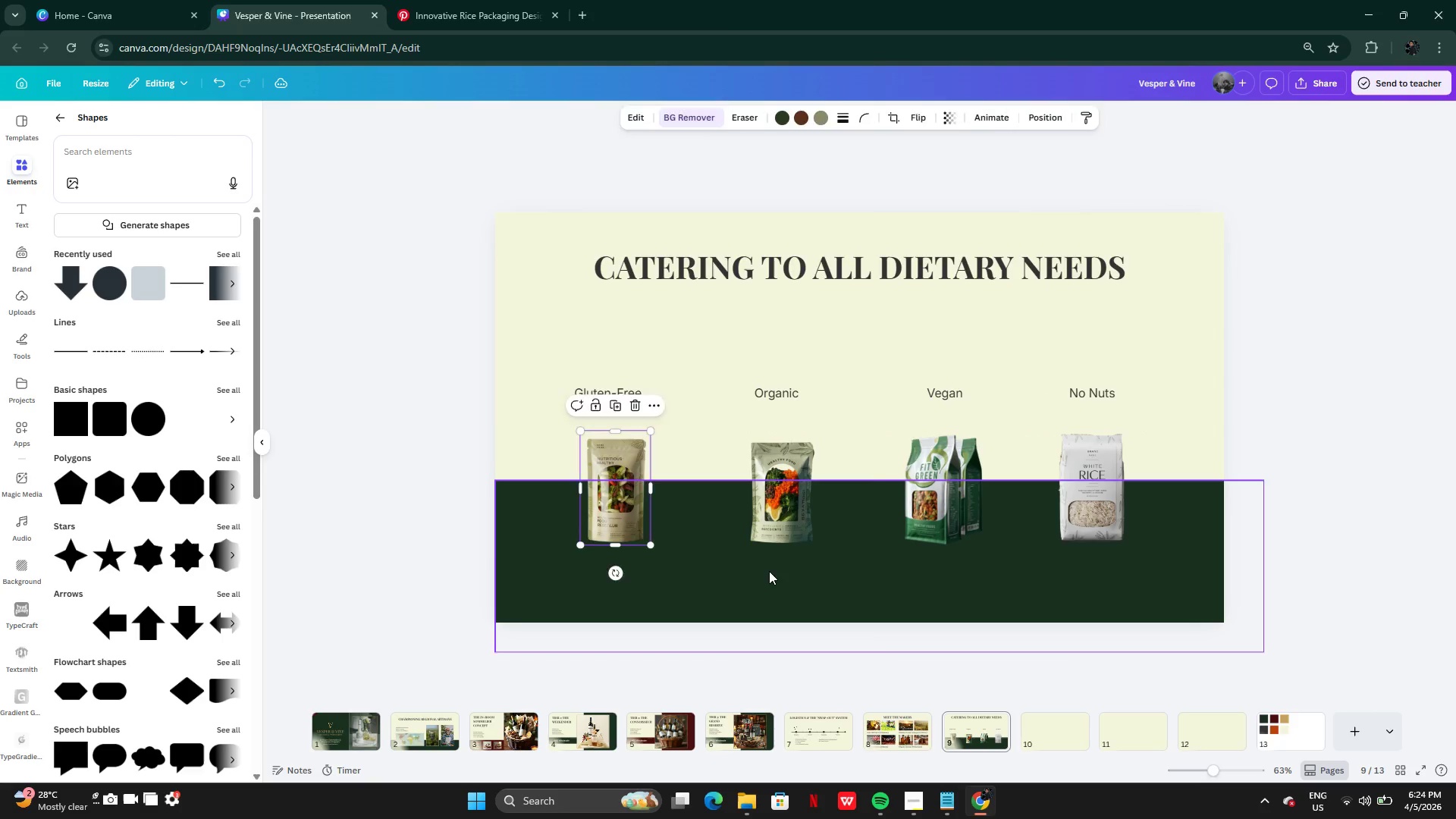 
left_click([769, 571])
 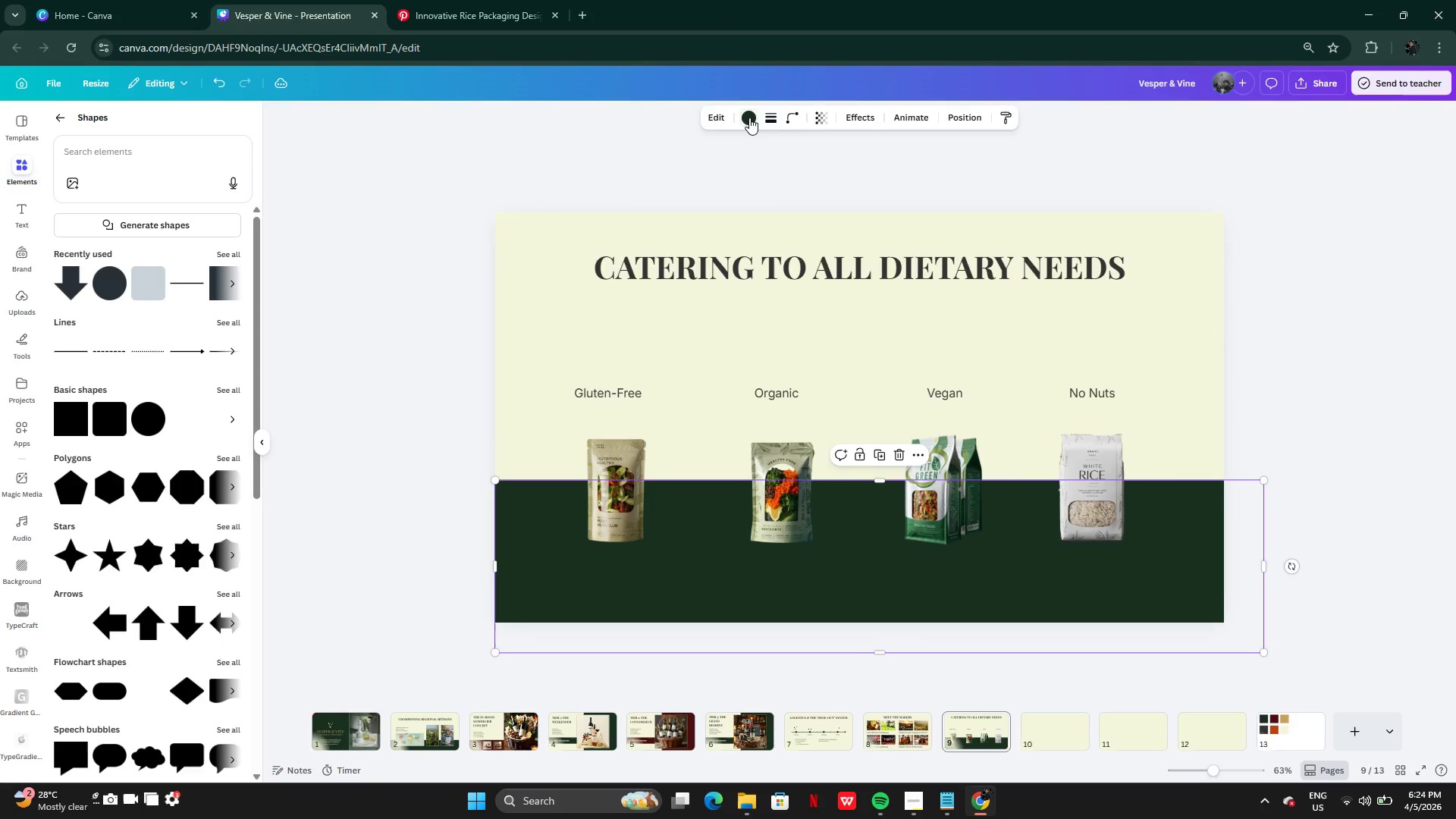 
left_click([749, 118])
 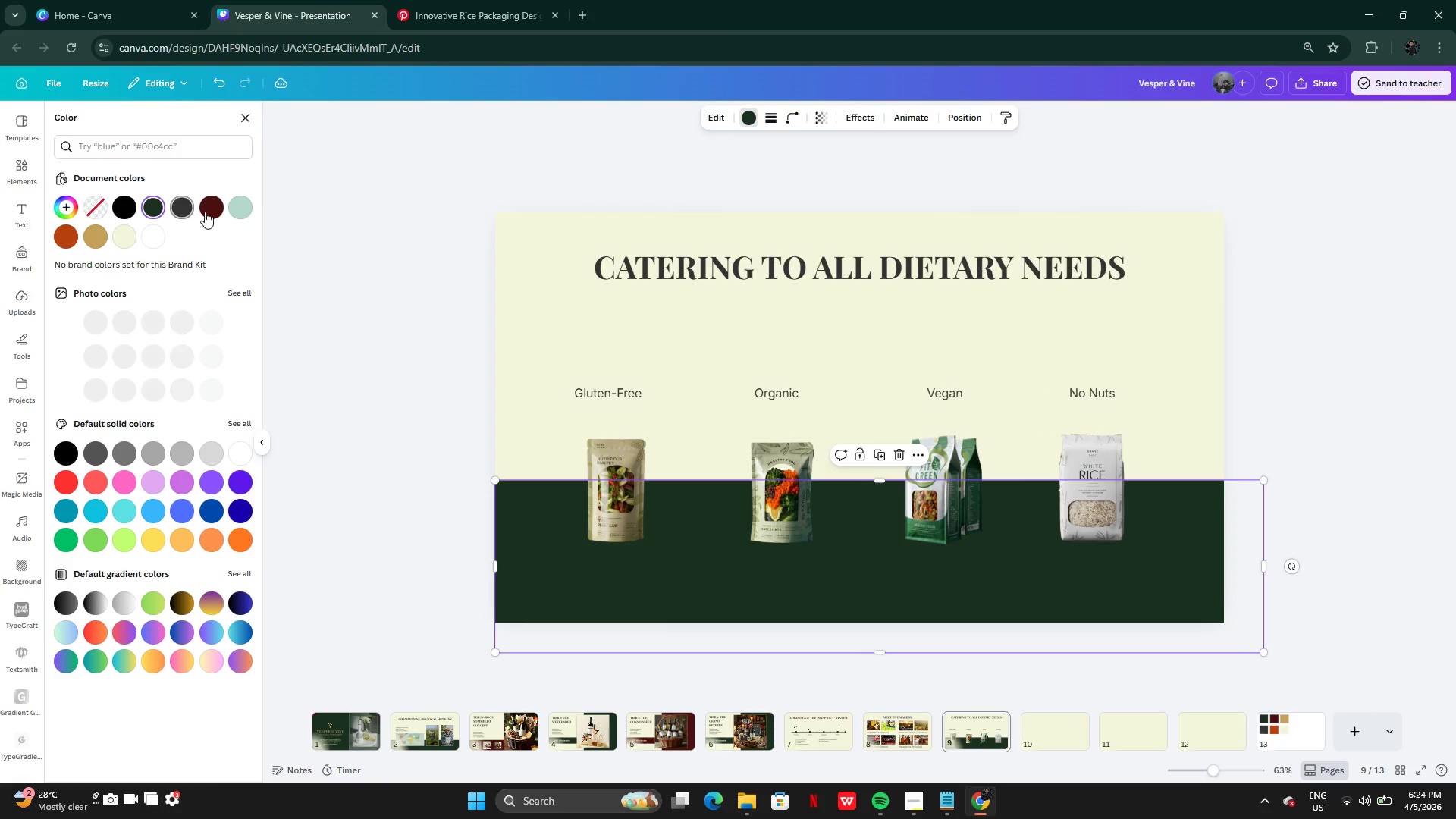 
left_click([216, 211])
 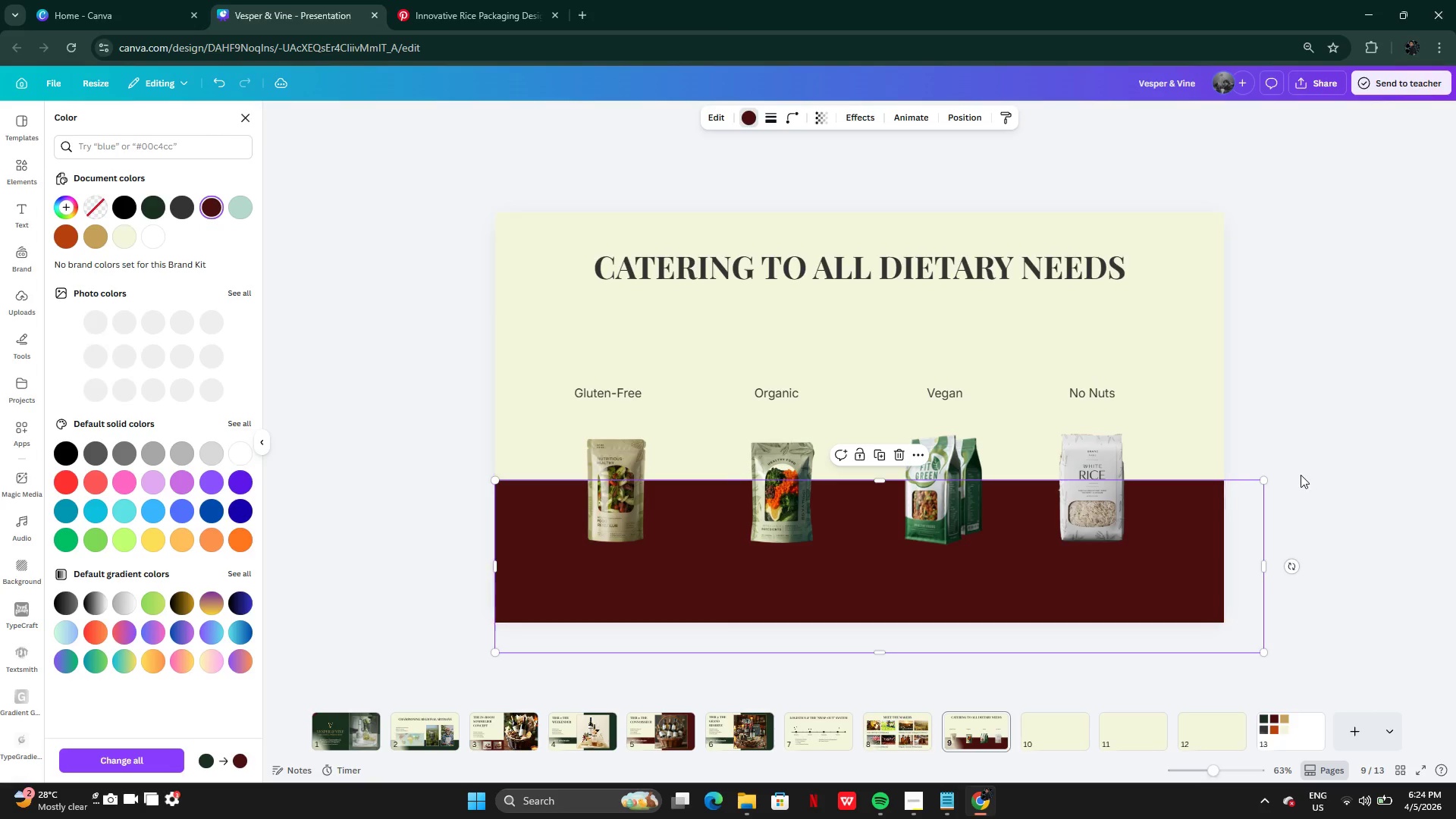 
double_click([1301, 475])
 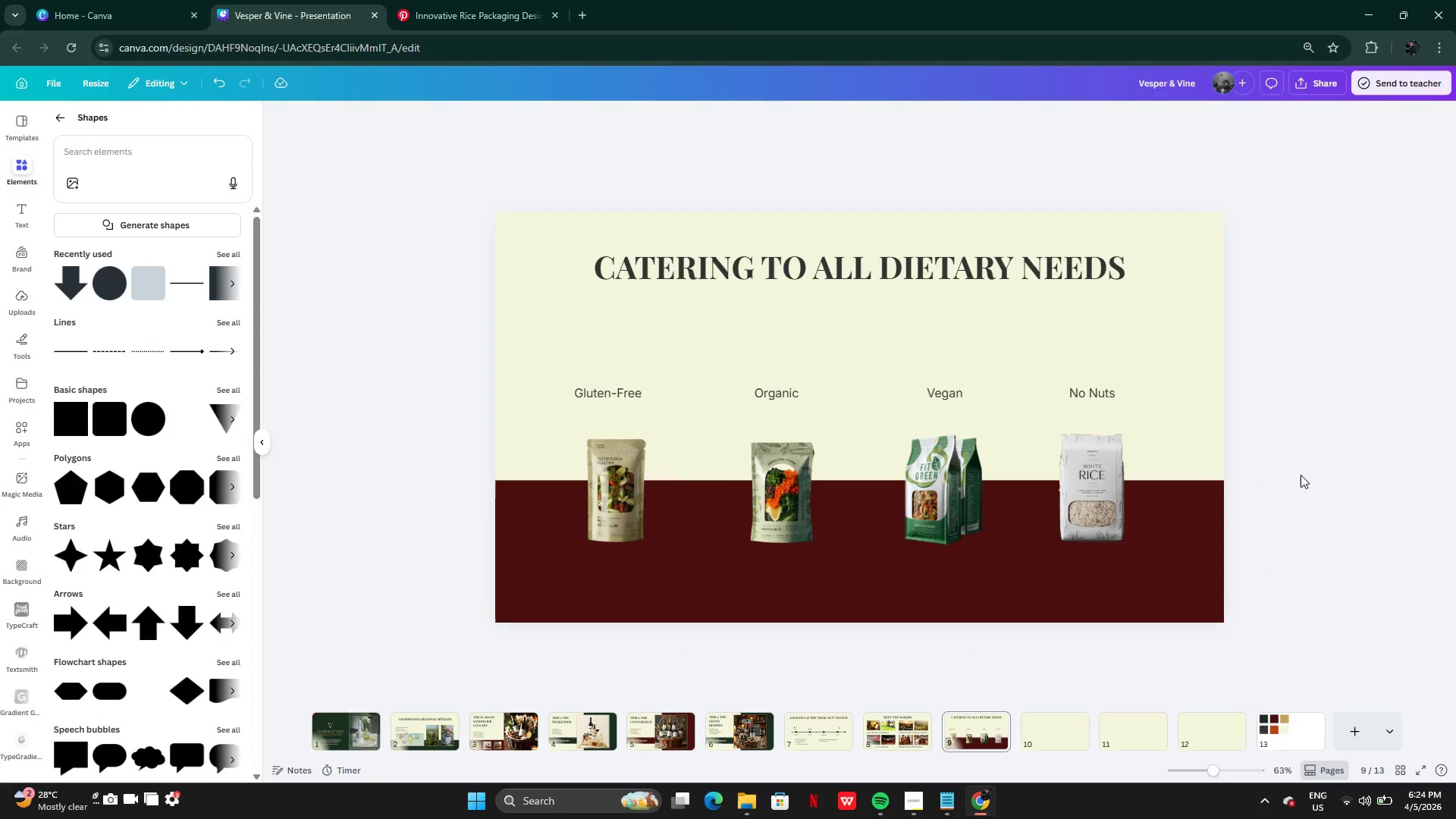 
wait(6.73)
 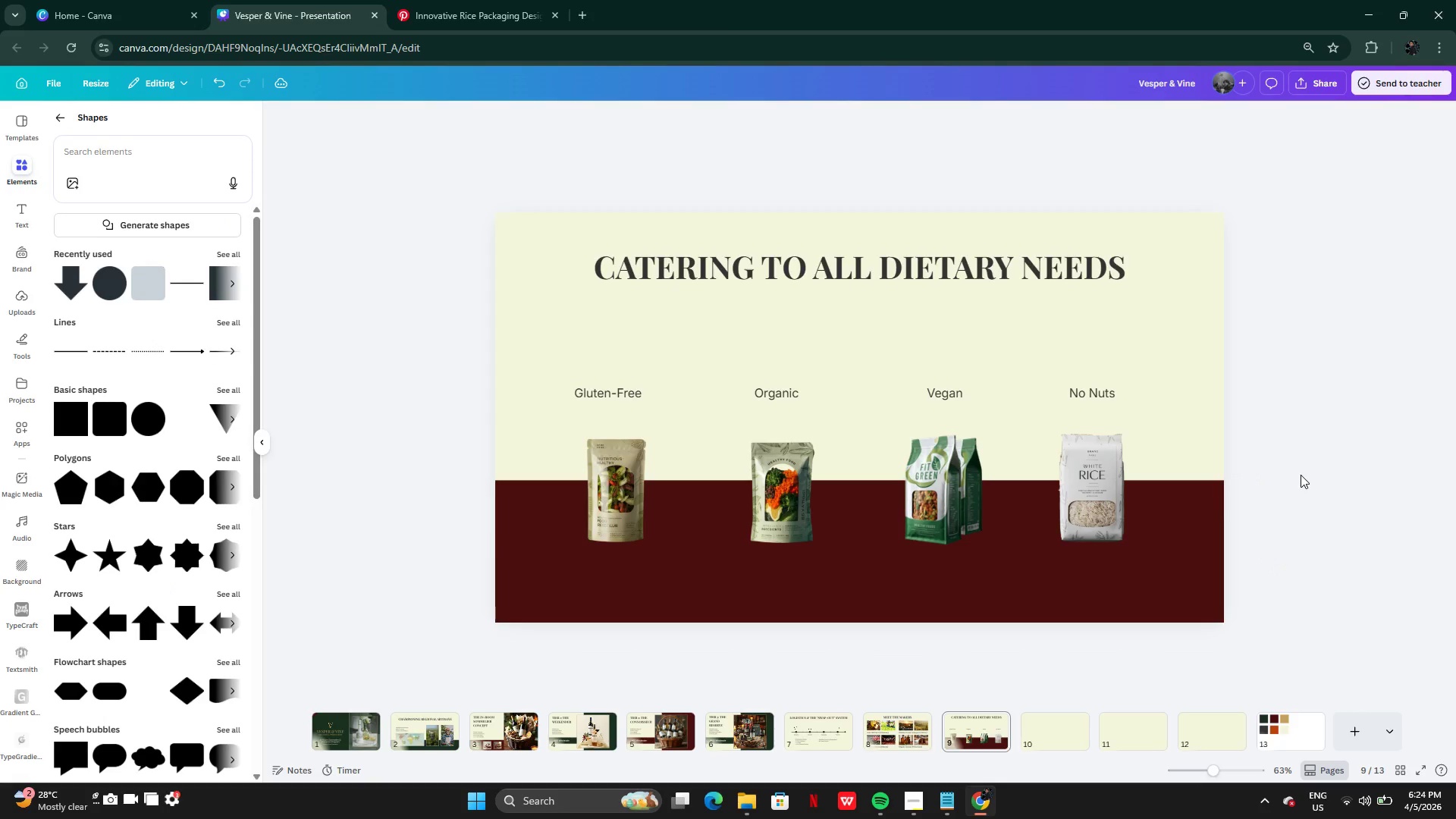 
left_click([636, 384])
 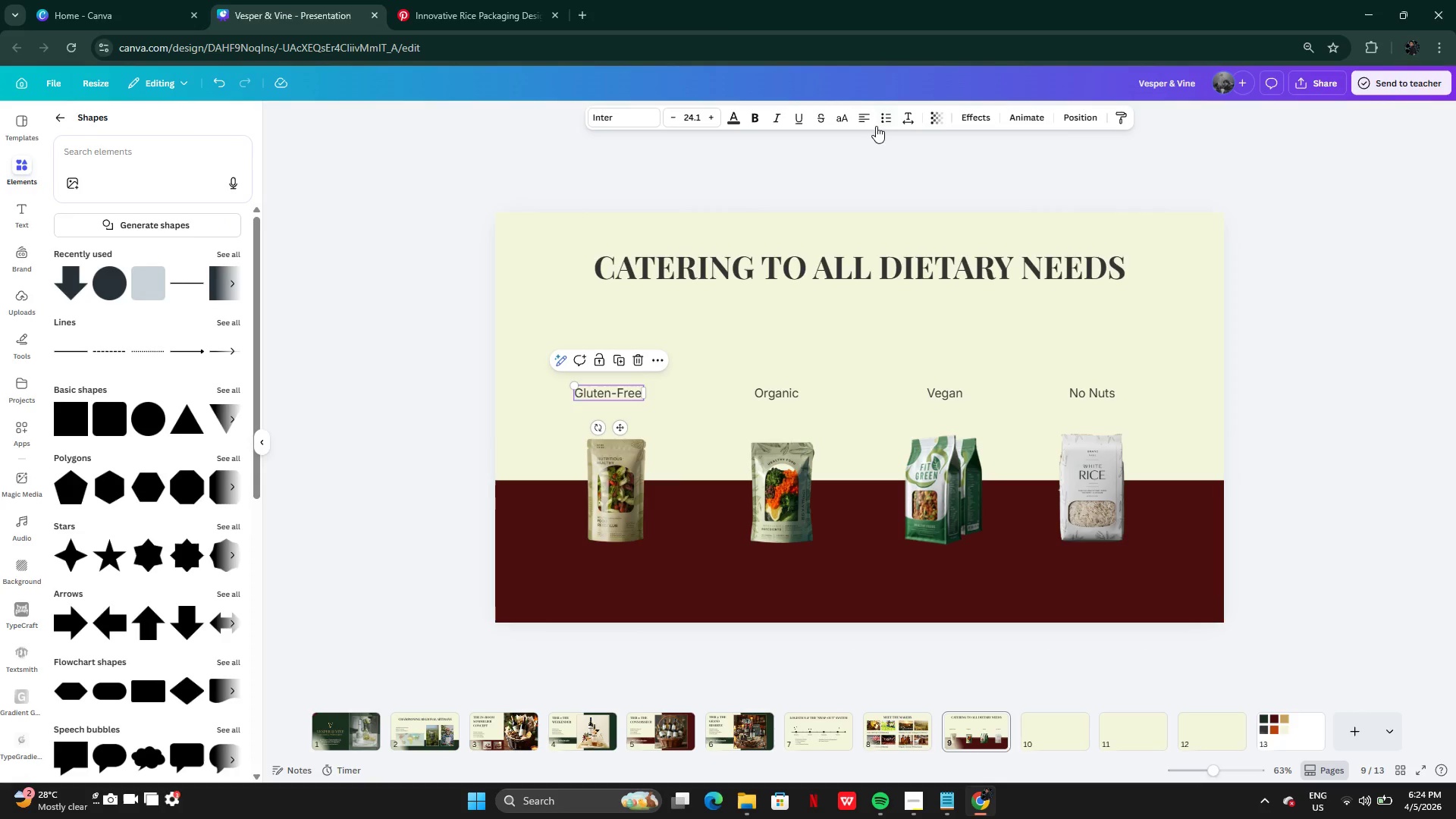 
left_click([843, 118])
 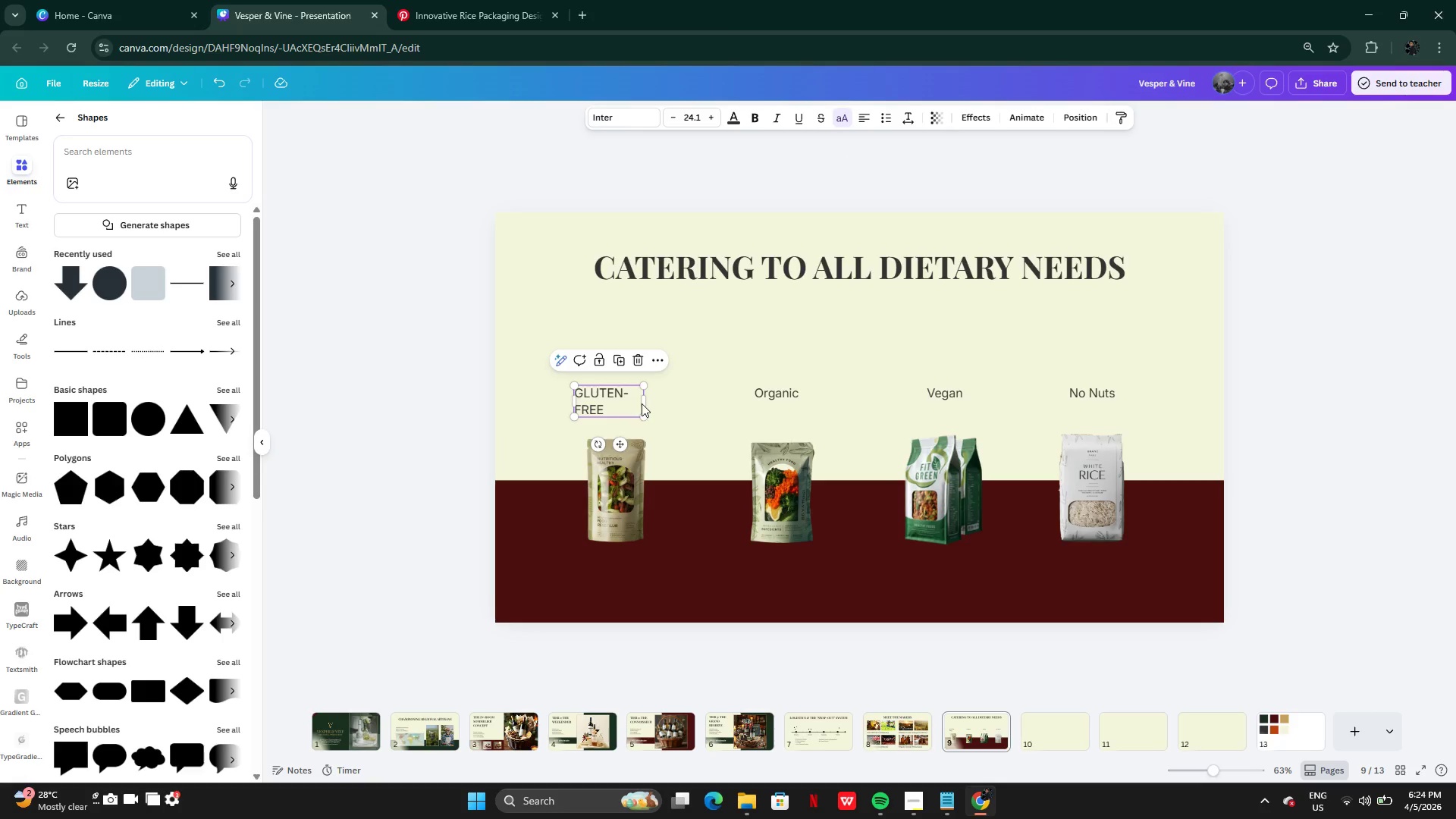 
left_click_drag(start_coordinate=[644, 403], to_coordinate=[664, 400])
 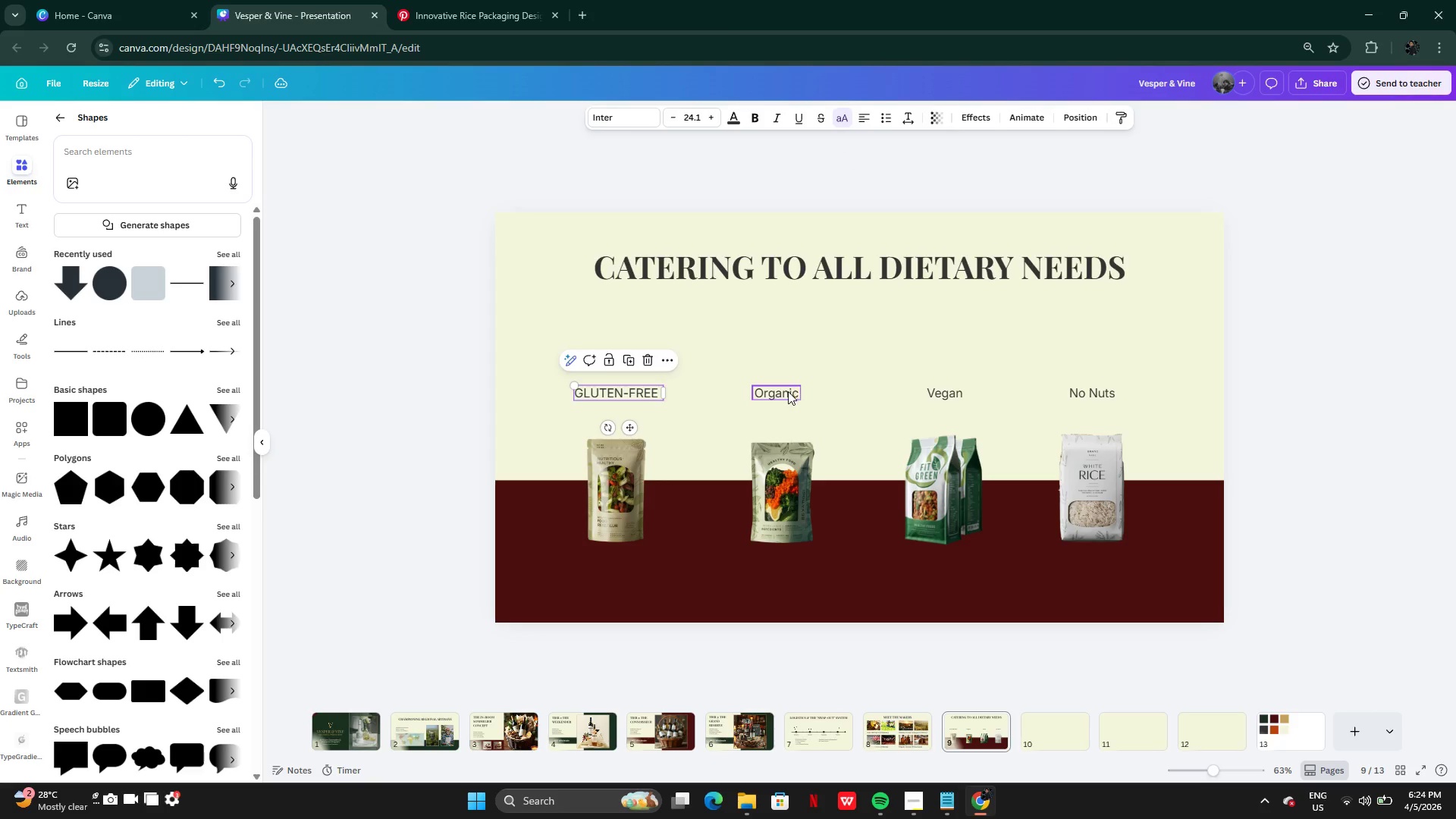 
left_click([787, 392])
 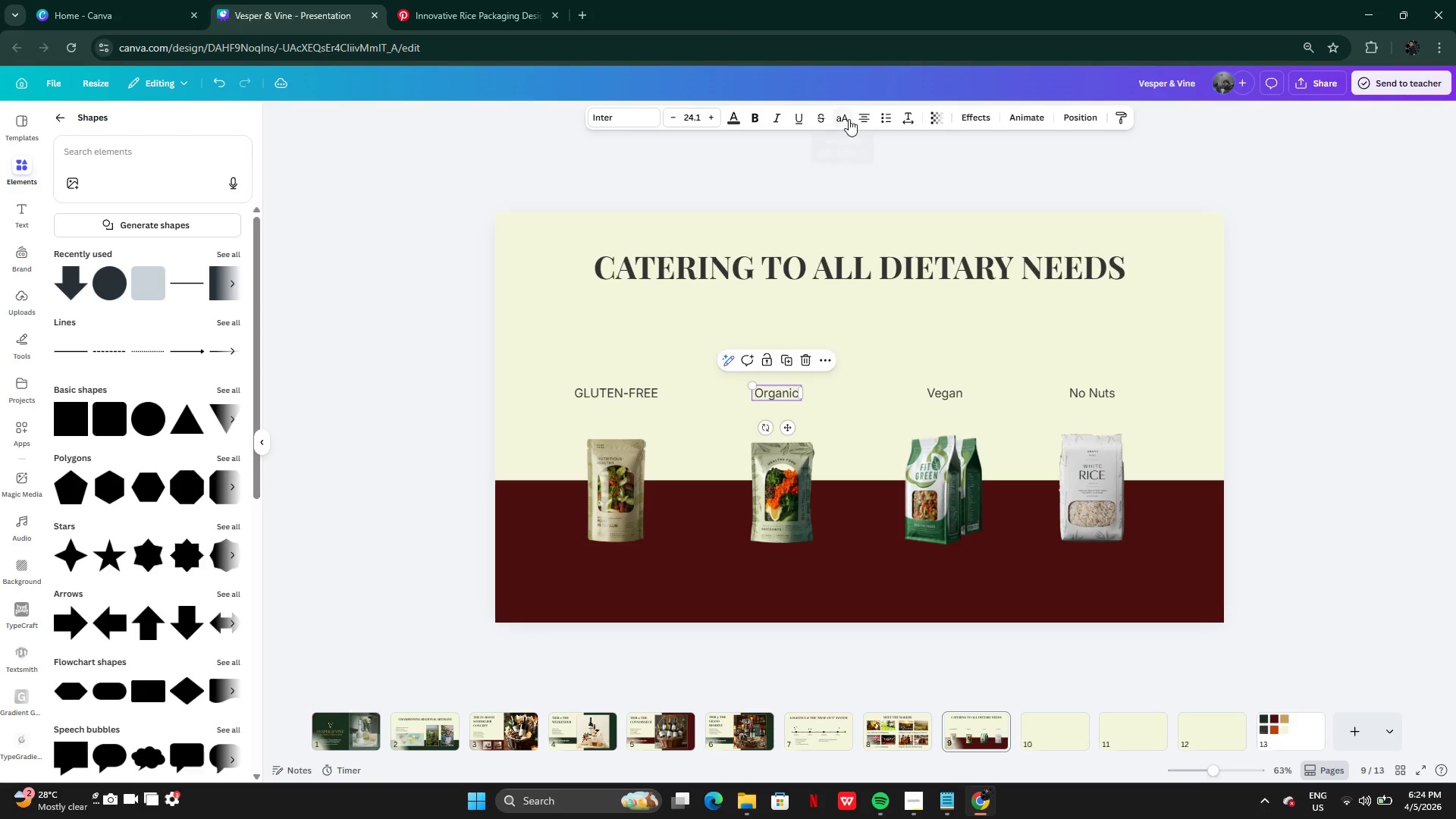 
left_click([849, 119])
 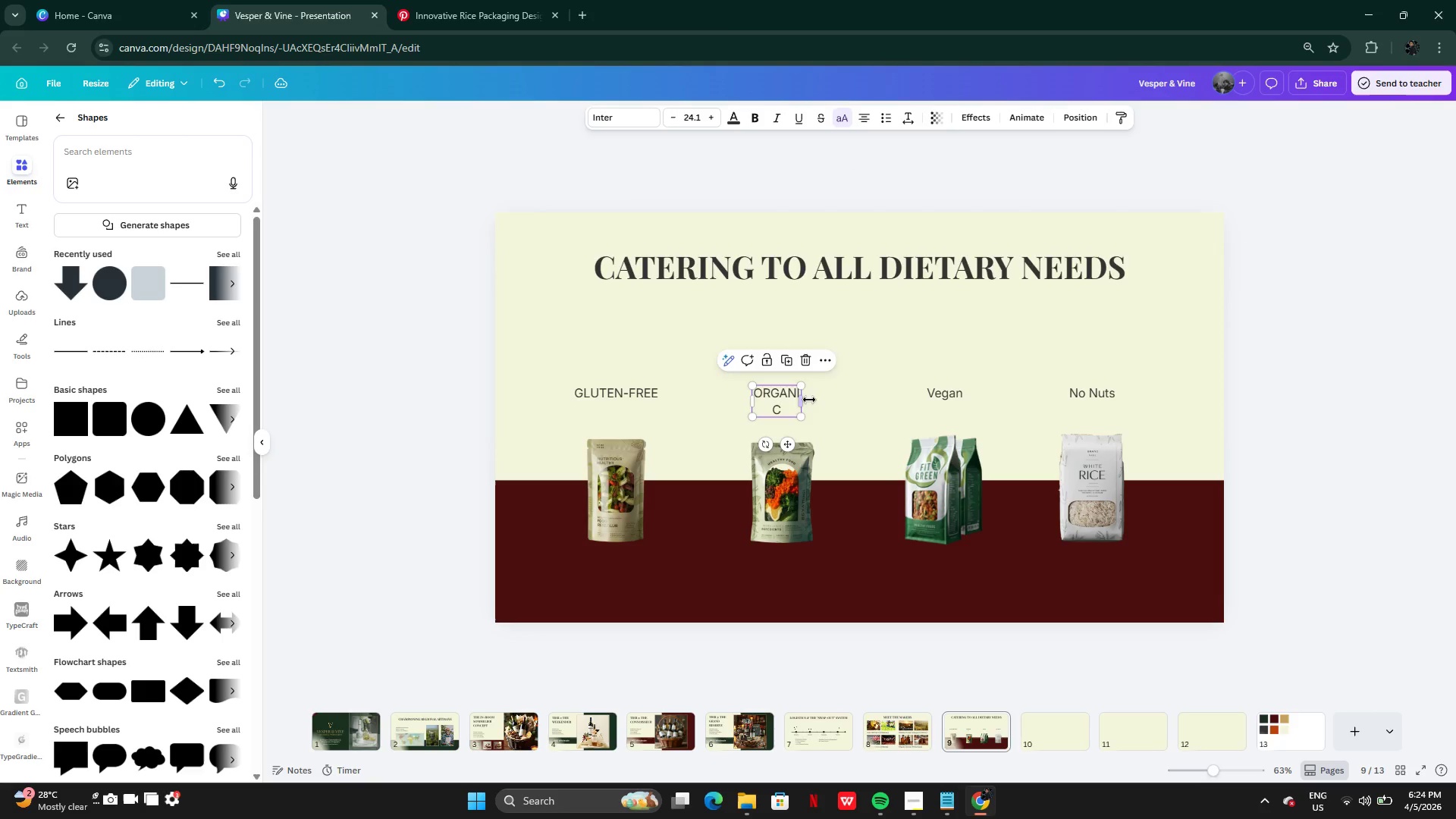 
left_click_drag(start_coordinate=[808, 403], to_coordinate=[818, 400])
 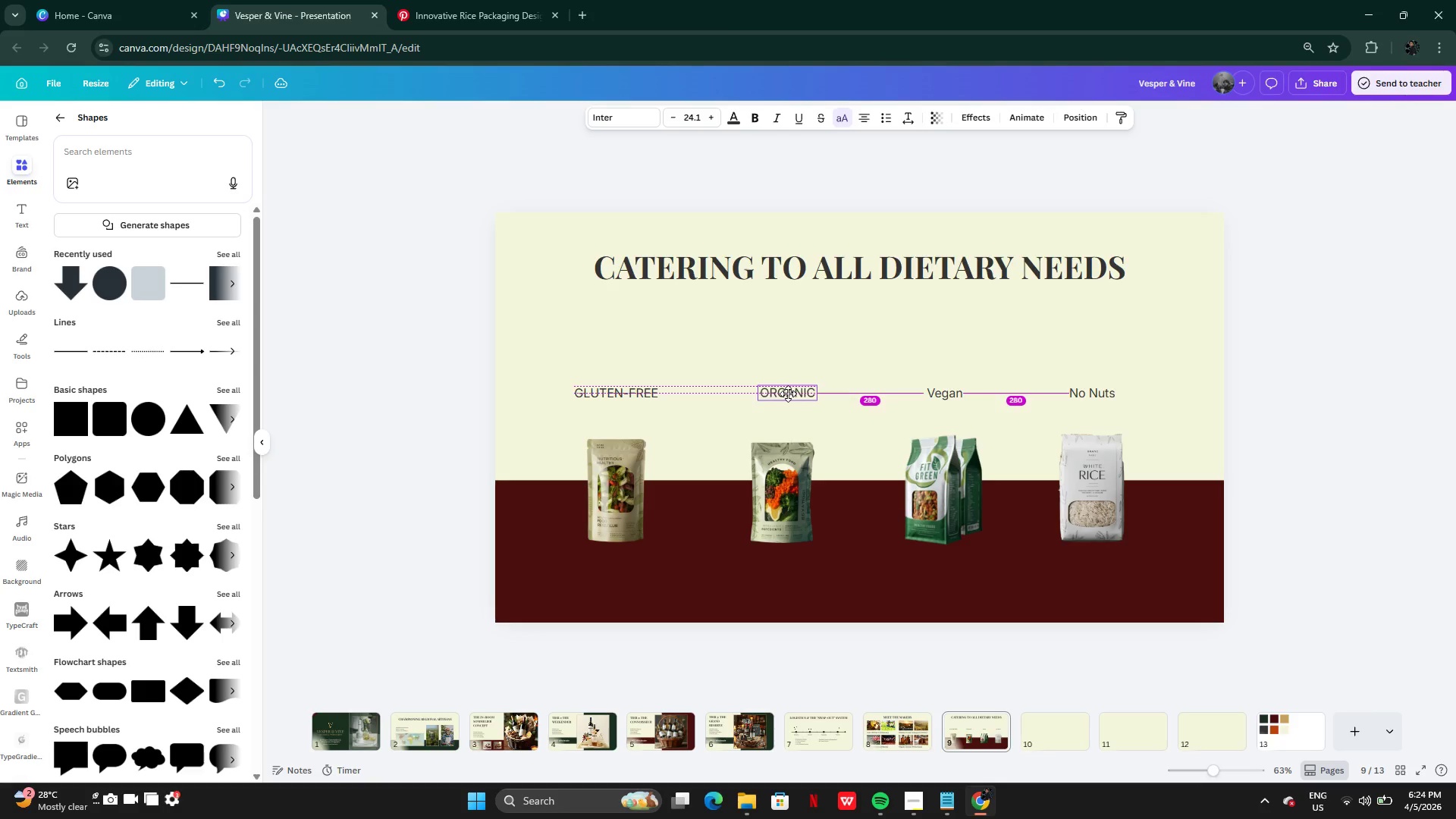 
left_click([939, 392])
 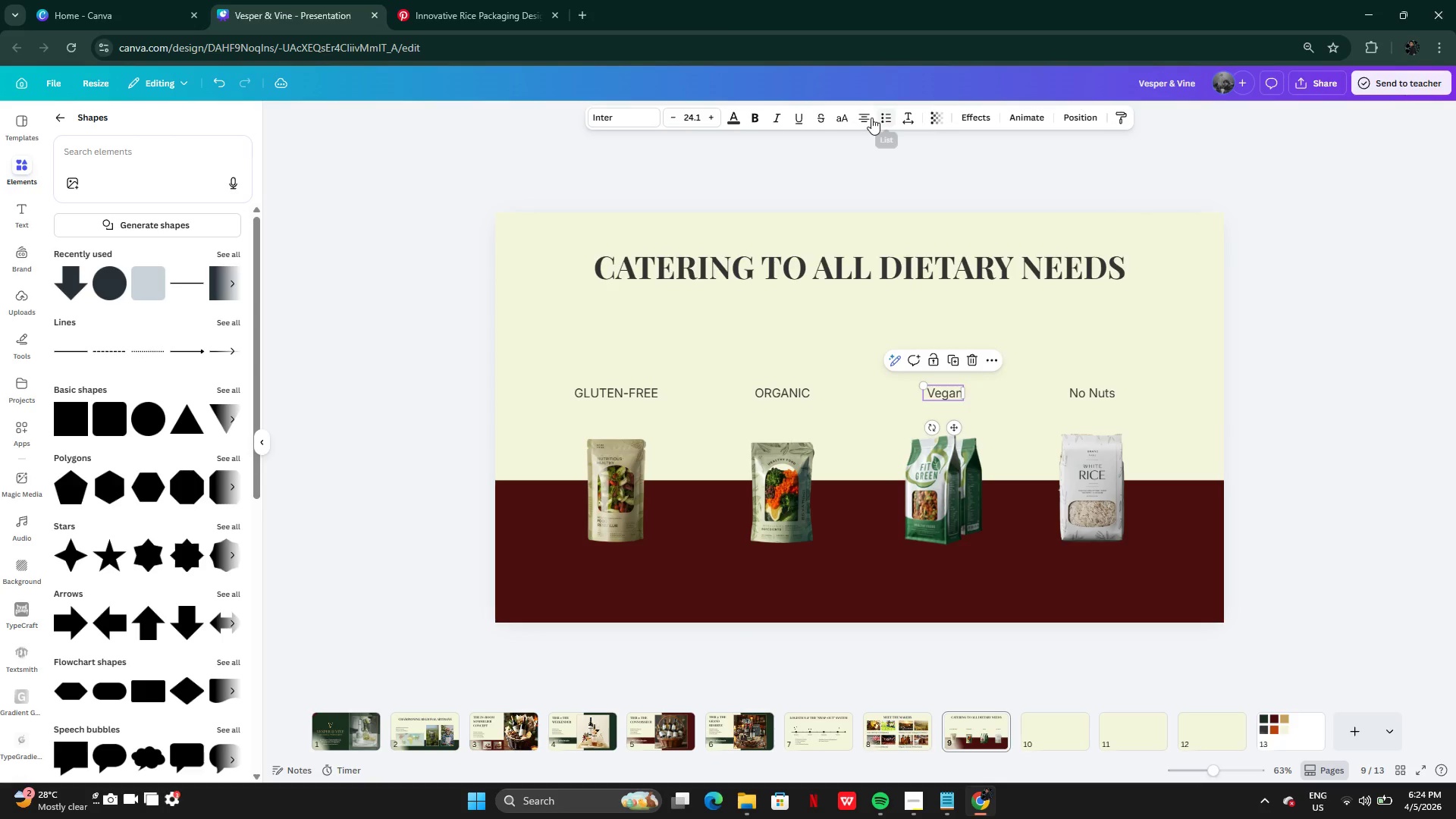 
left_click([841, 118])
 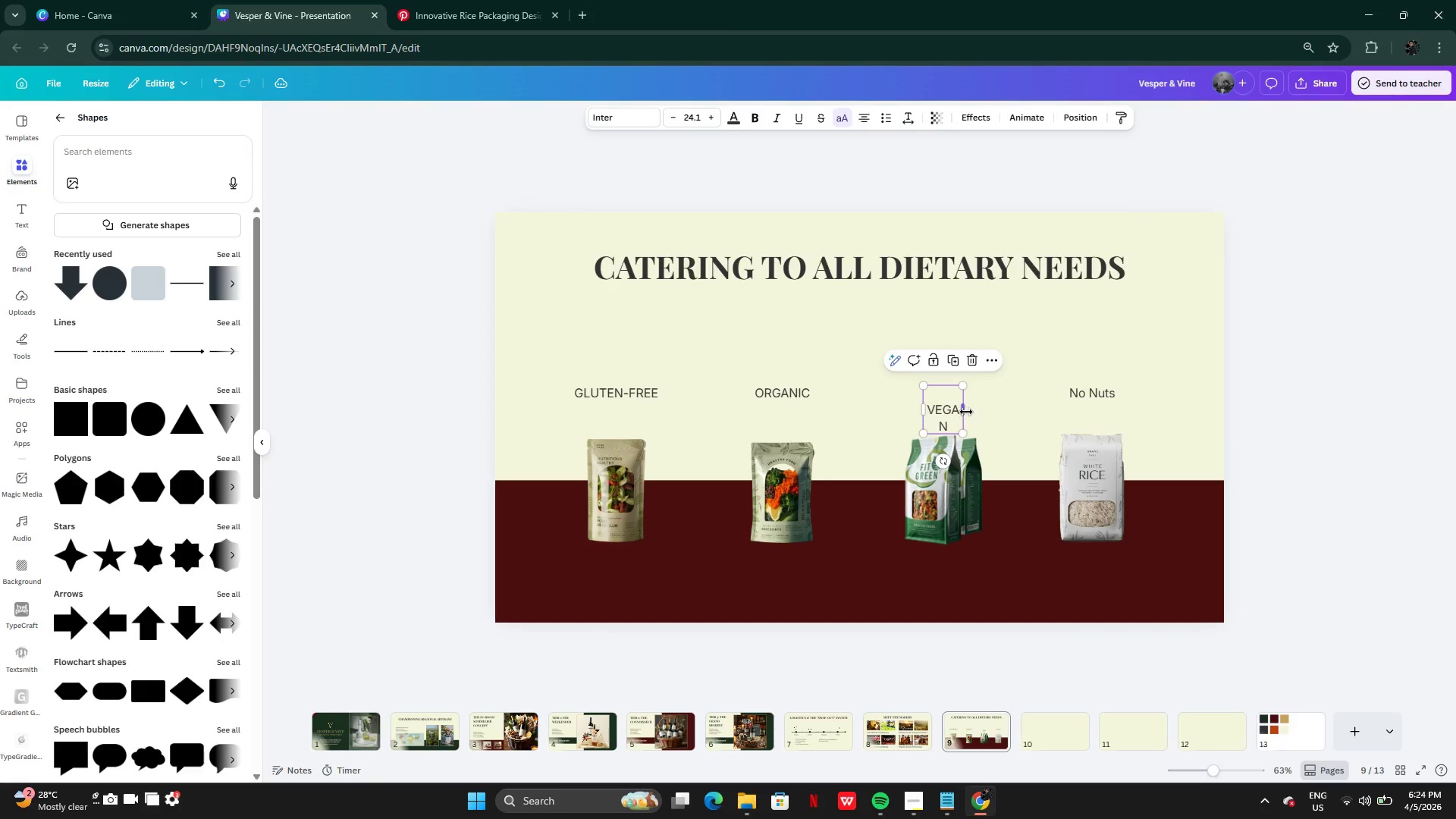 
left_click_drag(start_coordinate=[965, 412], to_coordinate=[974, 407])
 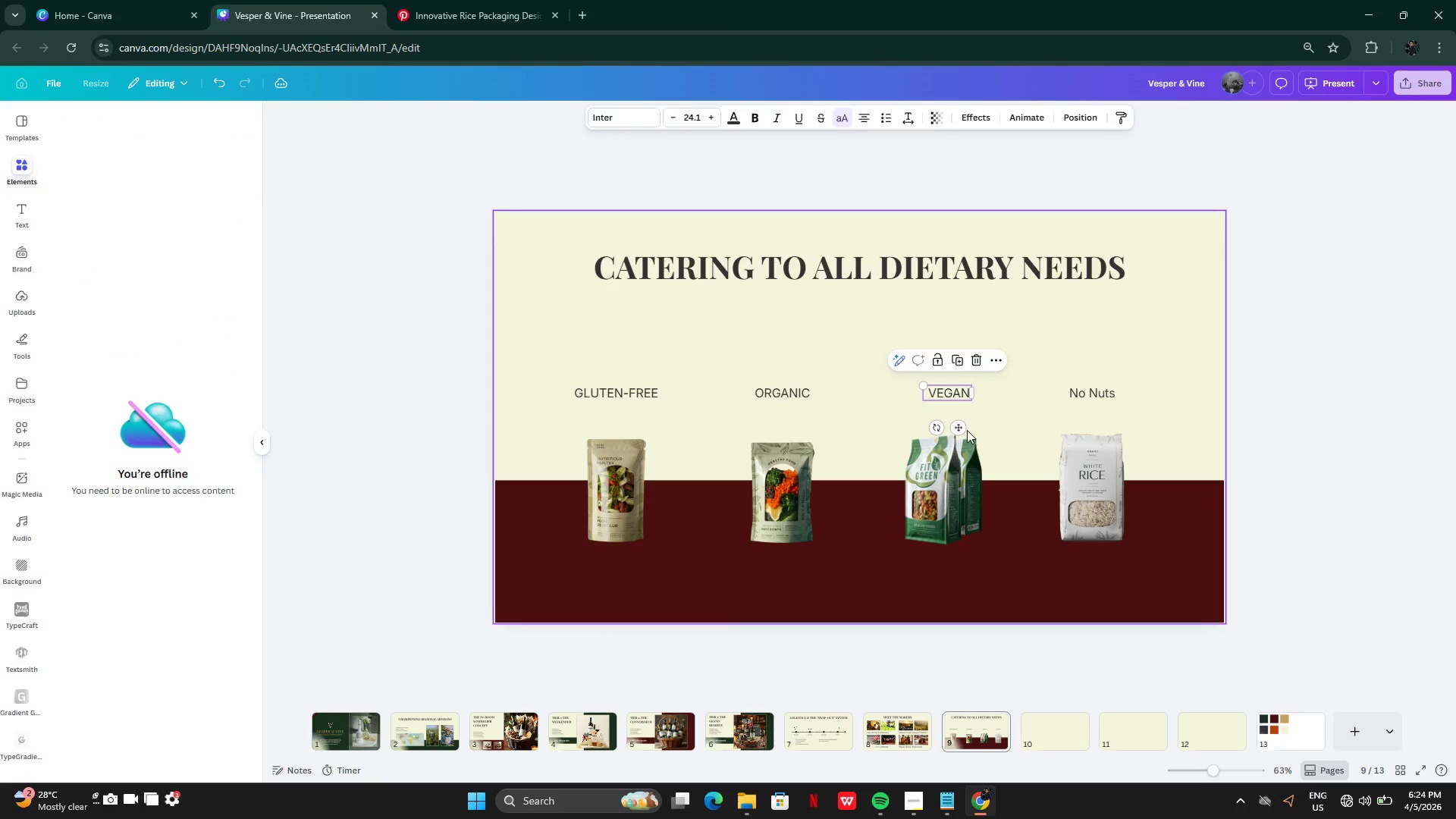 
left_click_drag(start_coordinate=[965, 427], to_coordinate=[961, 424])
 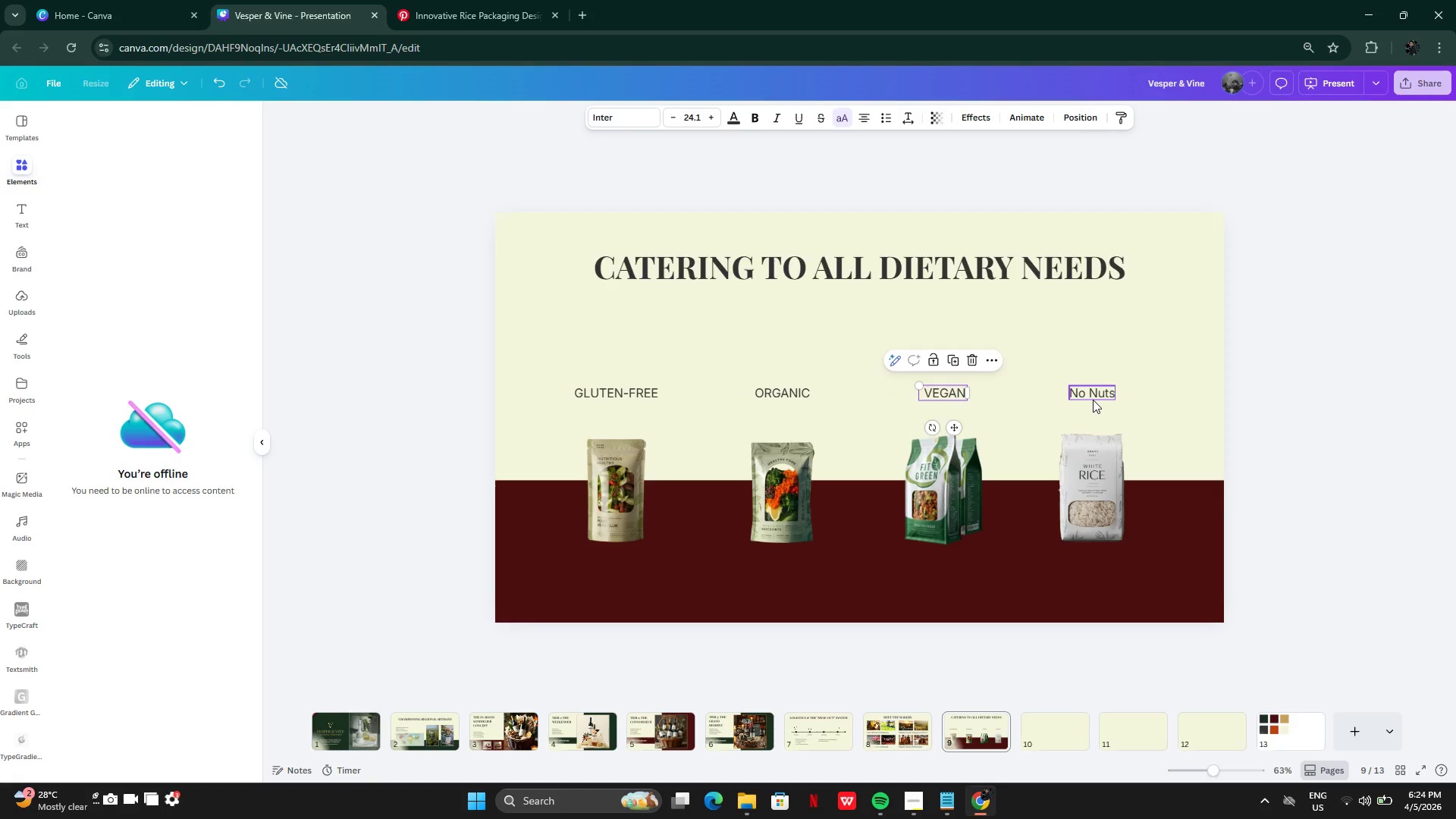 
left_click([1094, 401])
 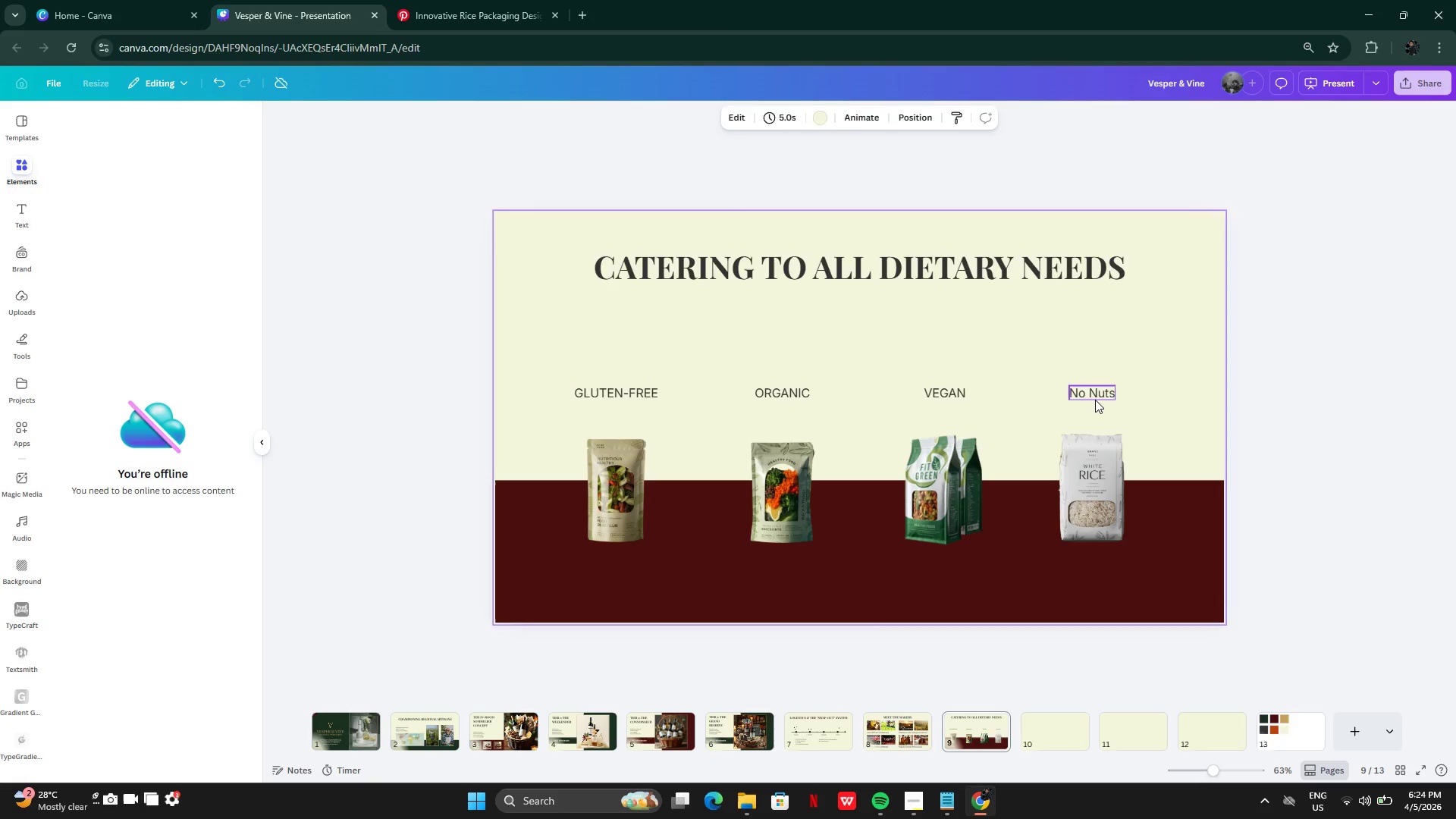 
left_click([1095, 400])
 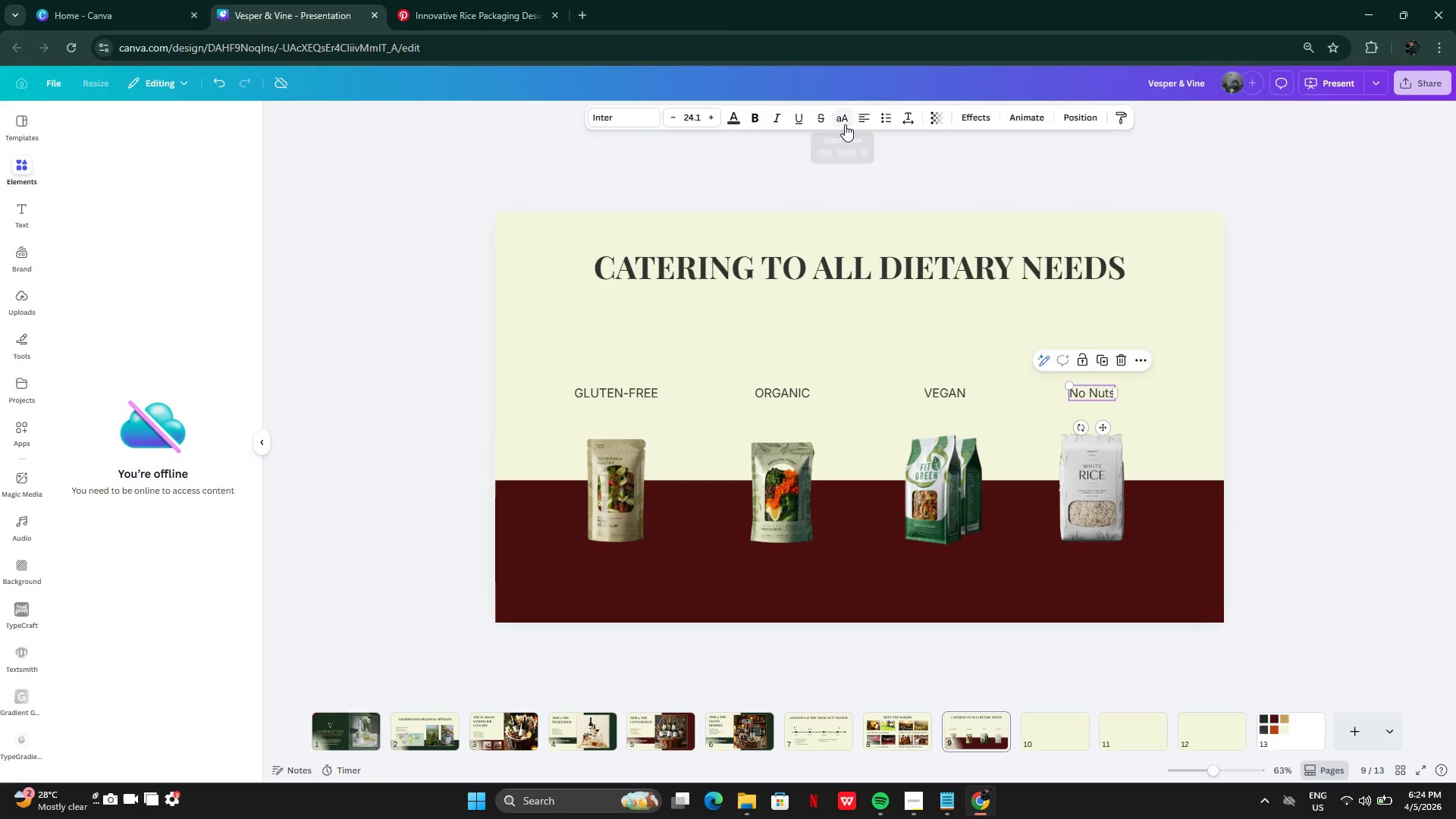 
left_click([845, 124])
 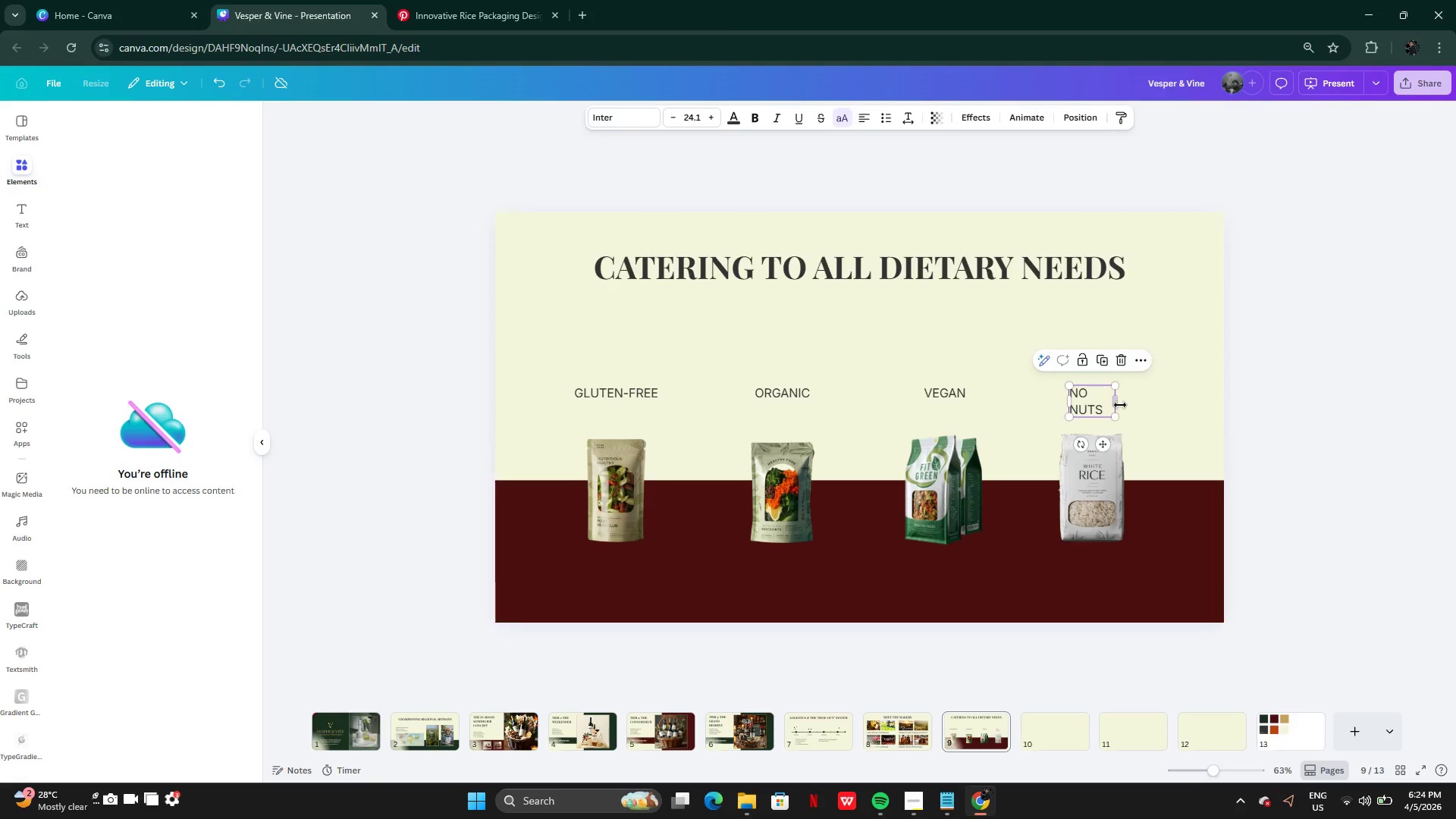 
left_click_drag(start_coordinate=[1116, 405], to_coordinate=[1124, 406])
 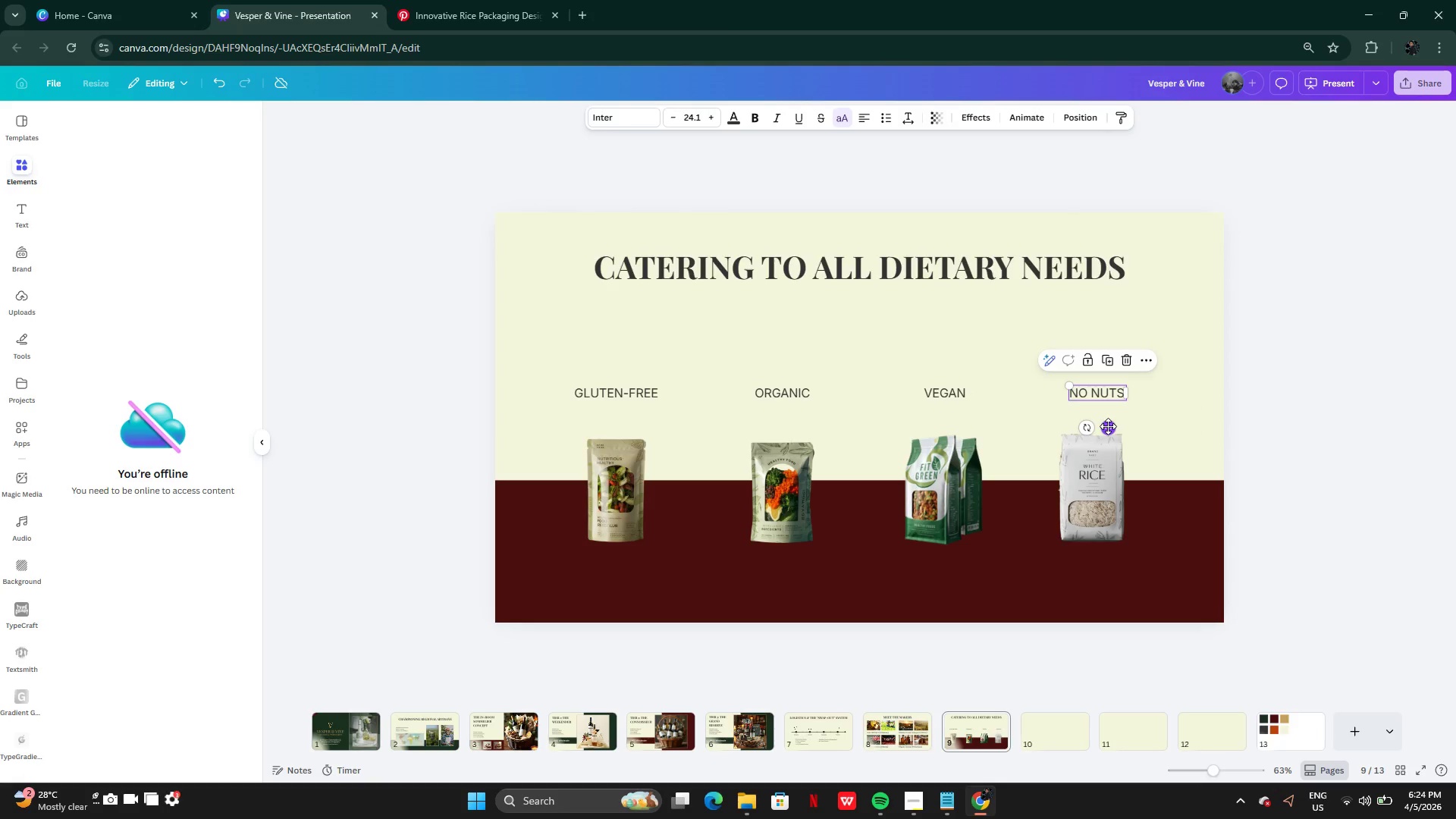 
left_click_drag(start_coordinate=[1108, 426], to_coordinate=[1100, 426])
 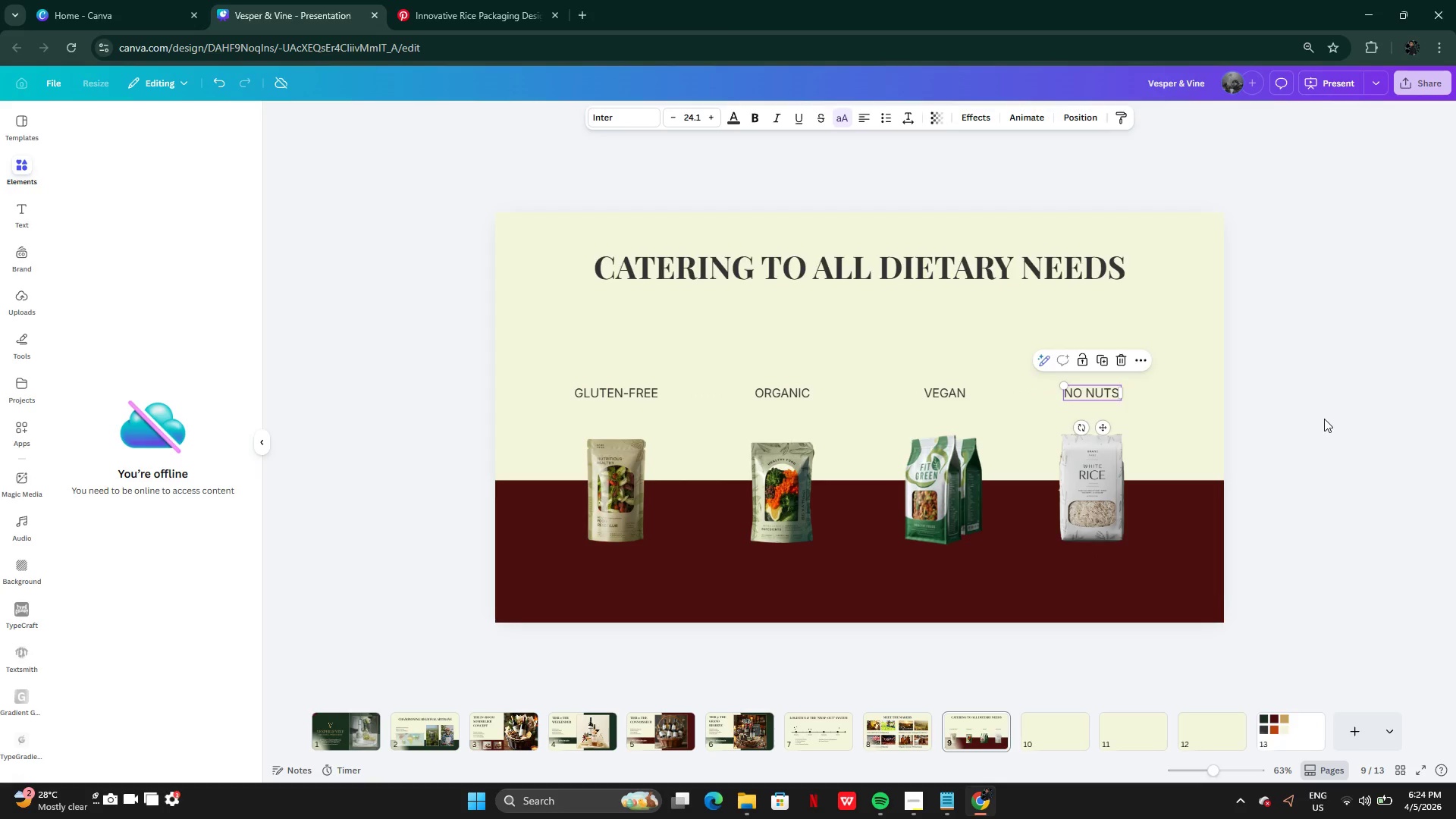 
left_click([1324, 419])
 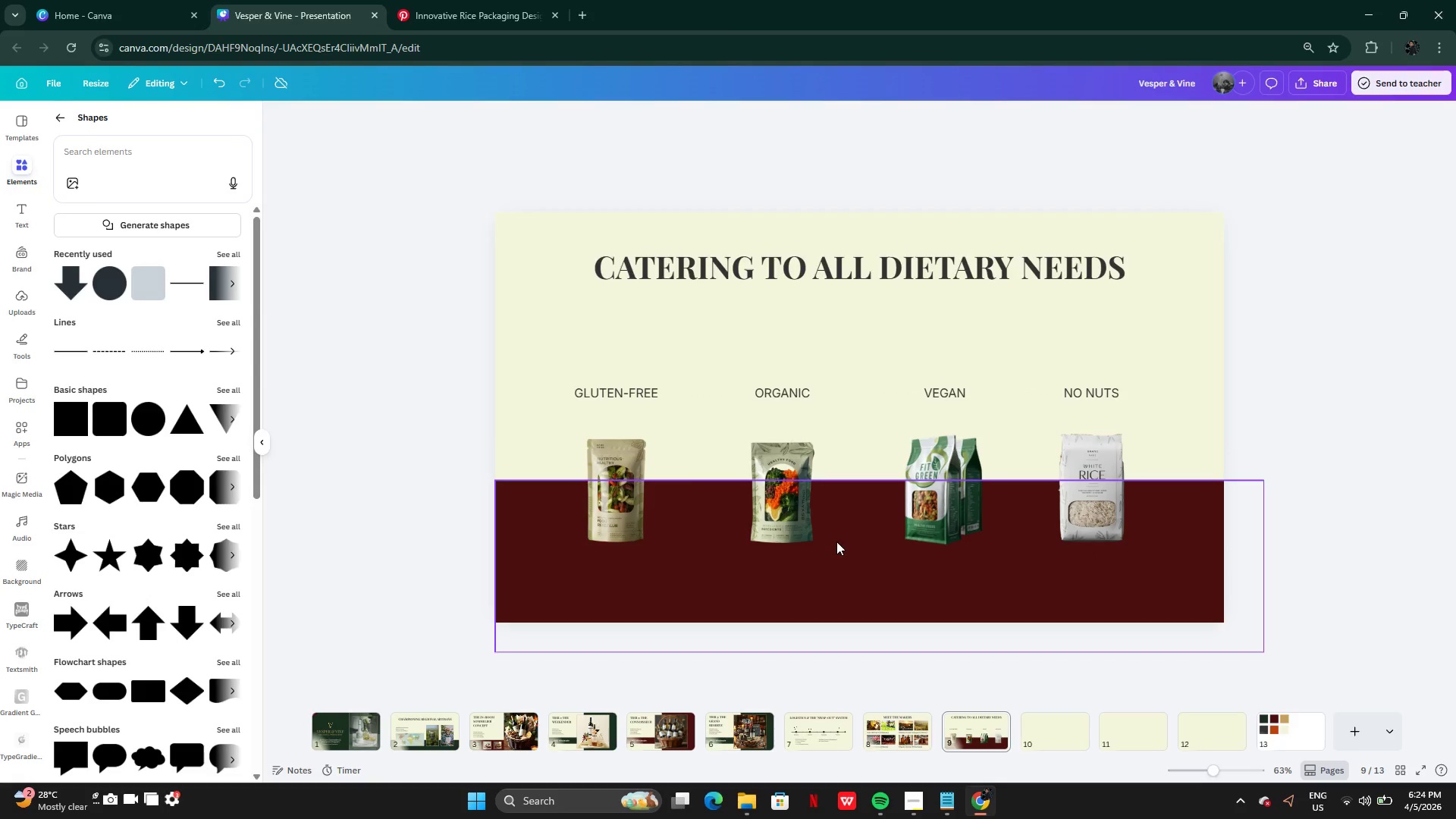 
wait(5.16)
 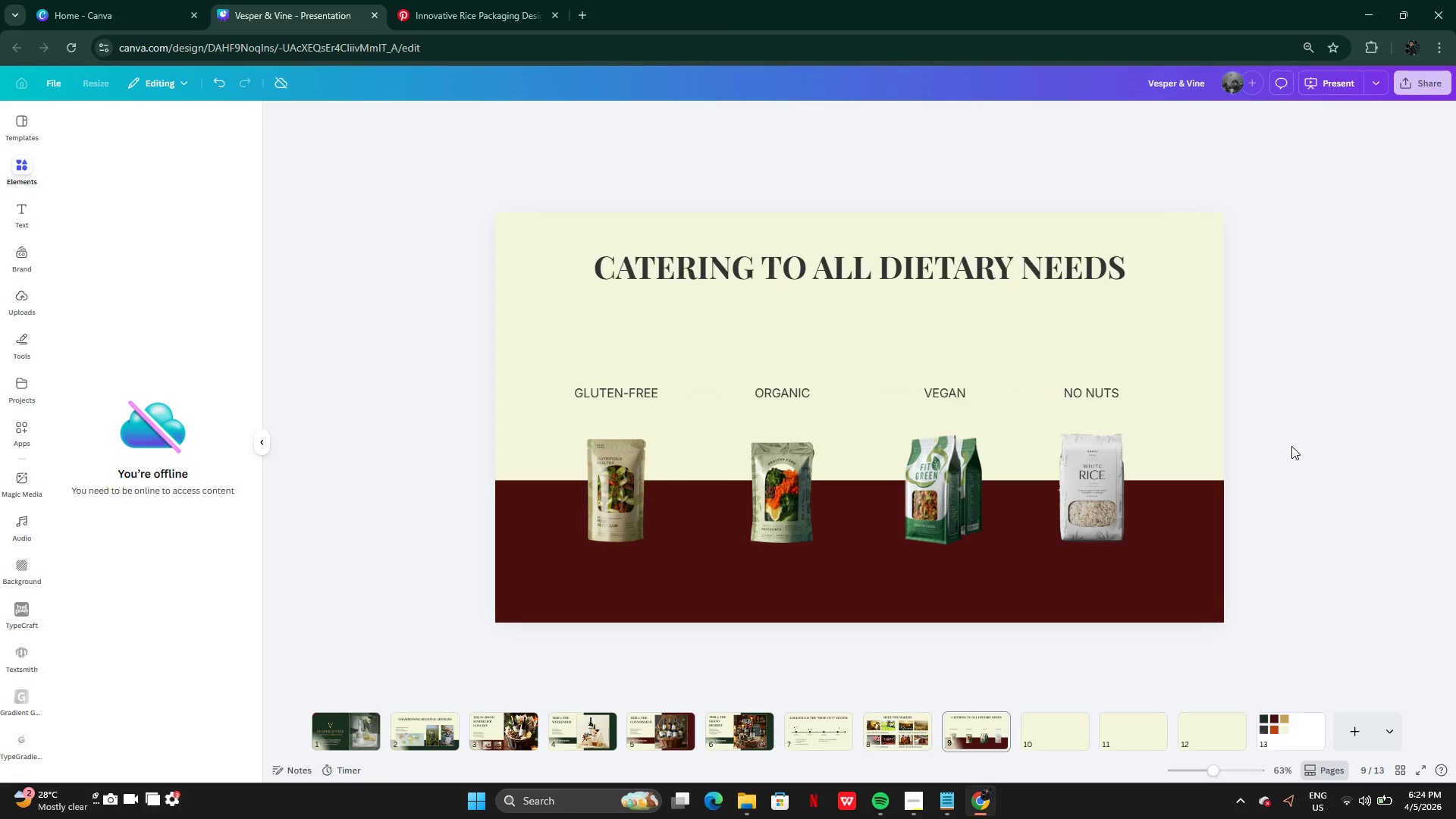 
left_click_drag(start_coordinate=[547, 374], to_coordinate=[1136, 460])
 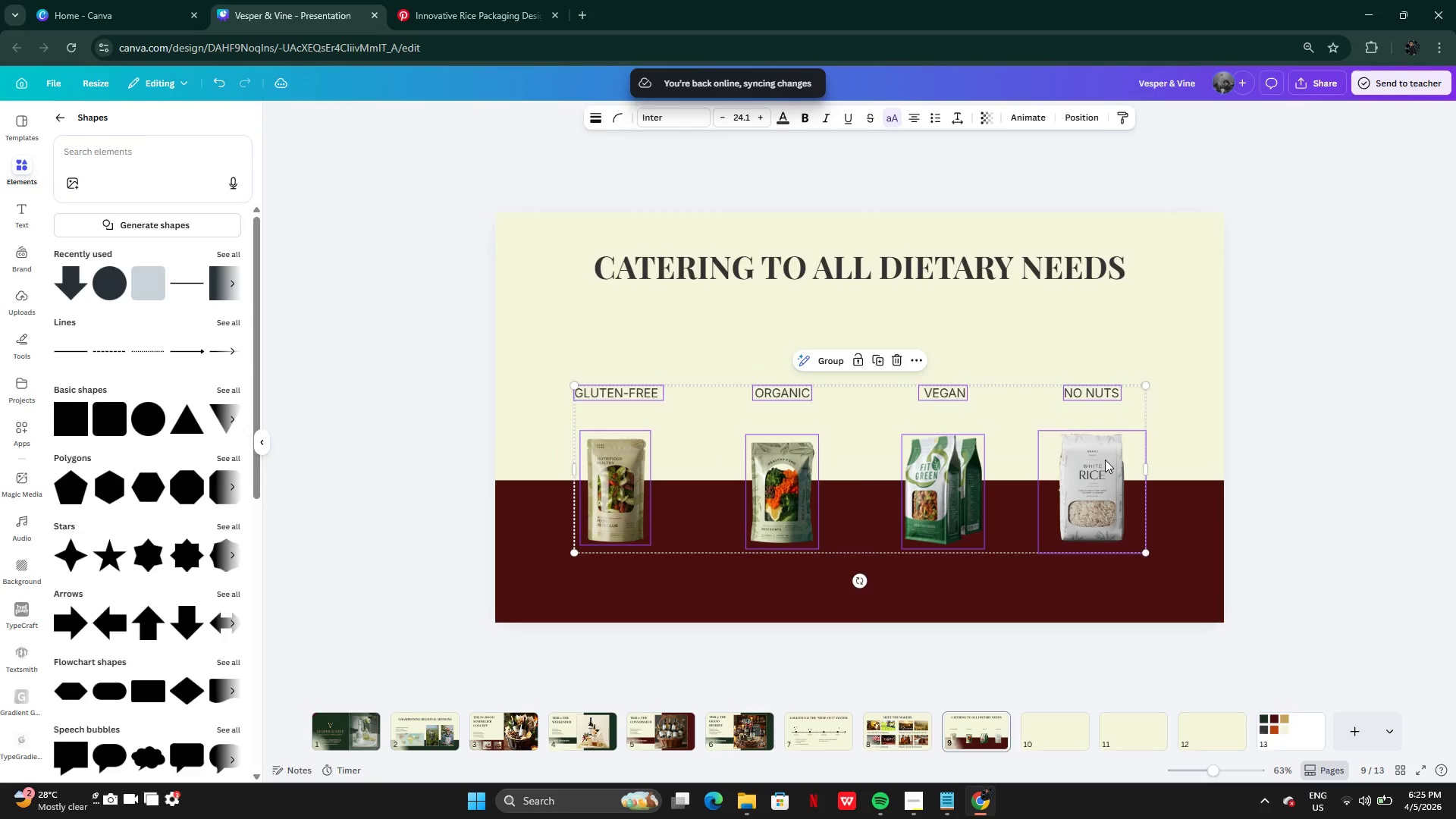 
left_click_drag(start_coordinate=[1105, 460], to_coordinate=[1104, 429])
 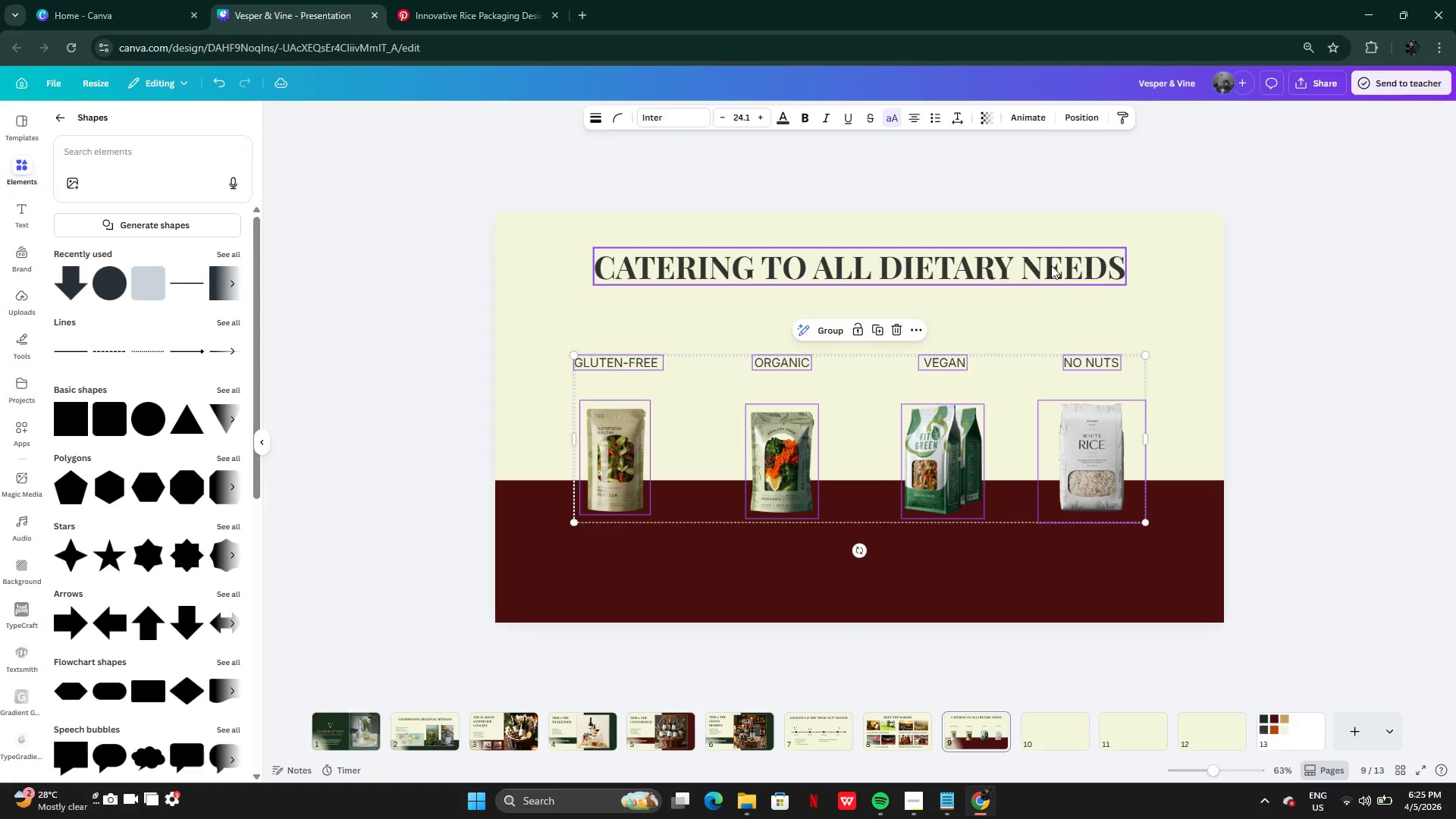 
left_click([1051, 265])
 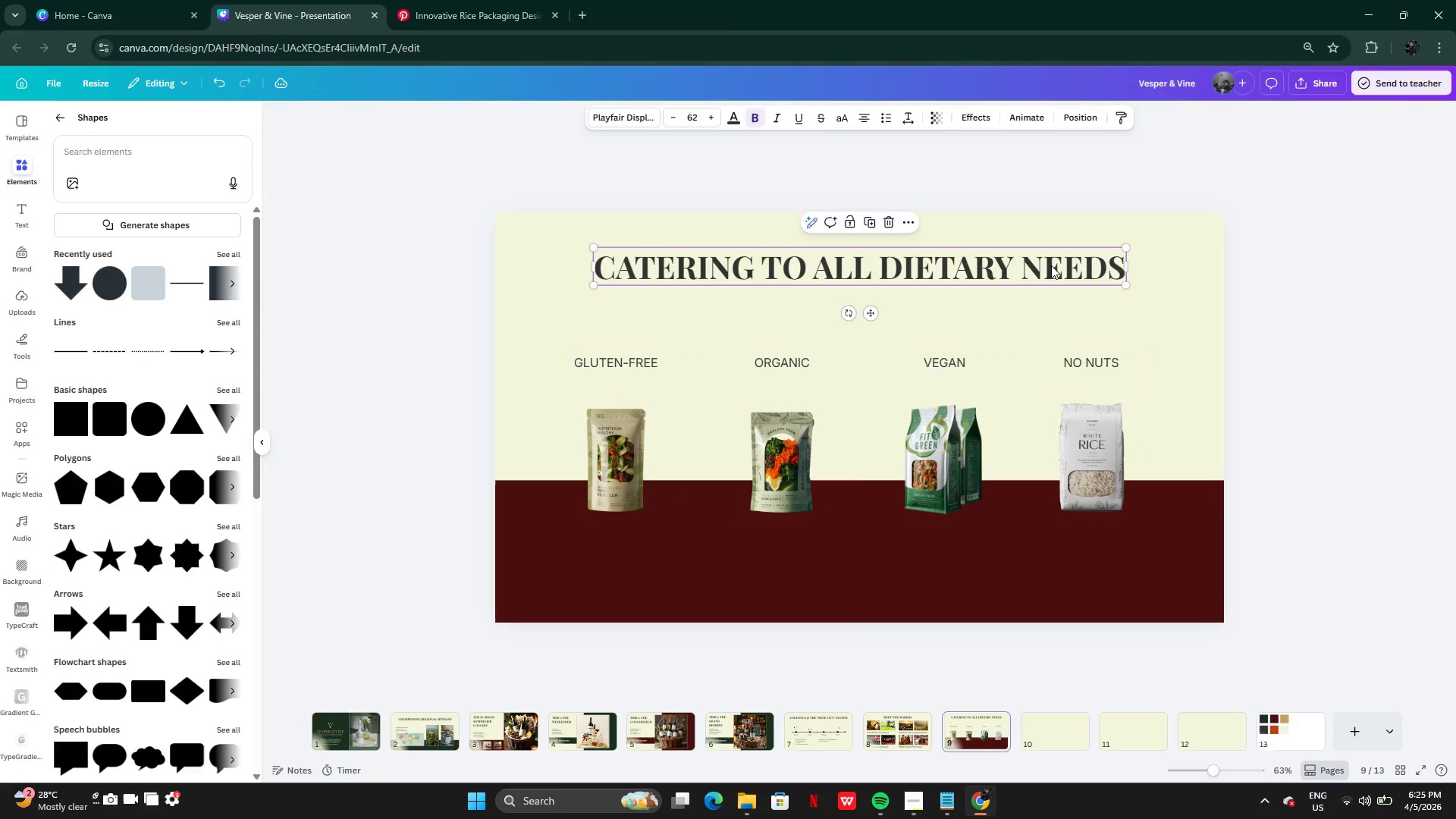 
left_click_drag(start_coordinate=[1051, 265], to_coordinate=[1050, 275])
 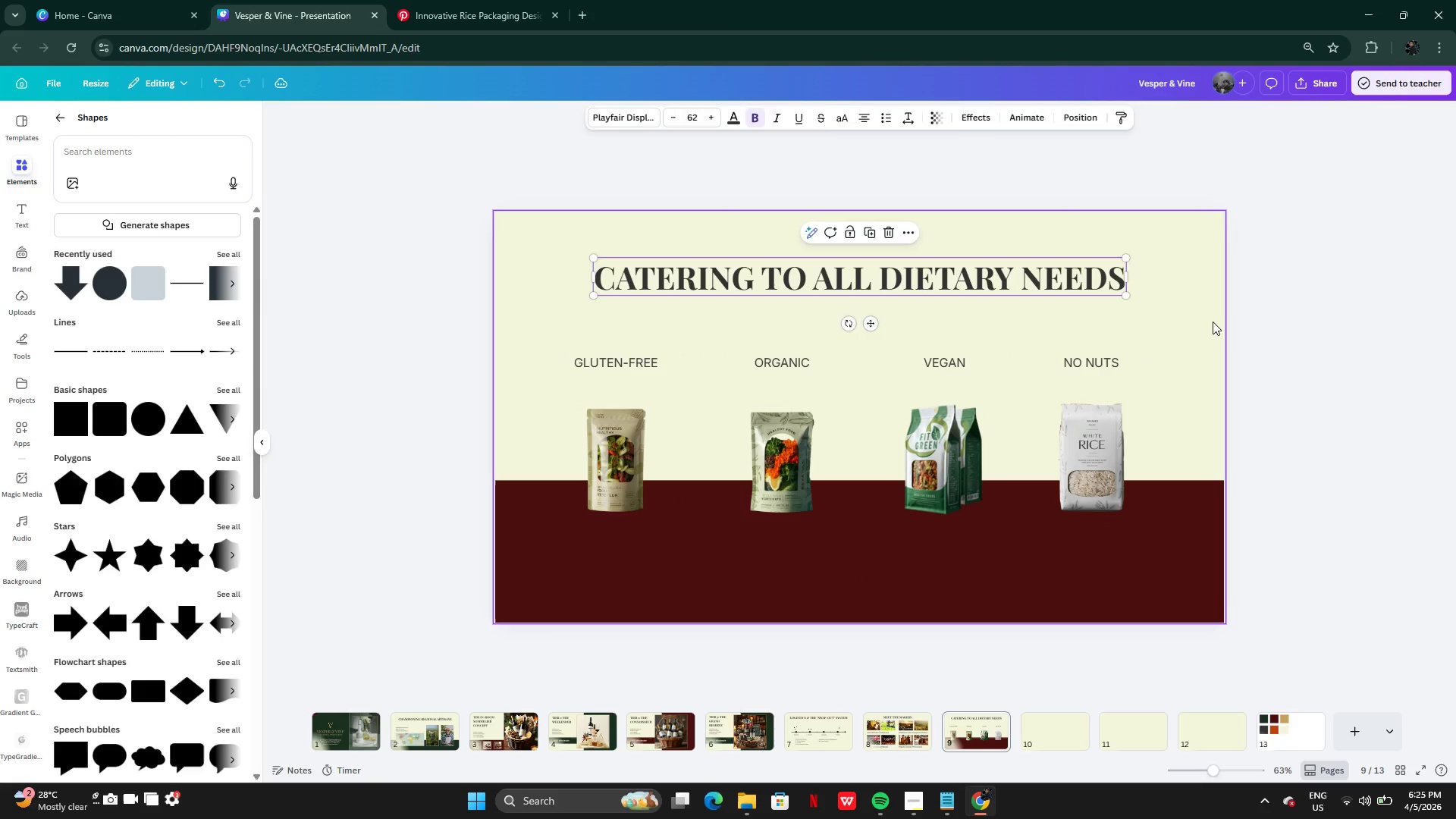 
left_click([1213, 322])
 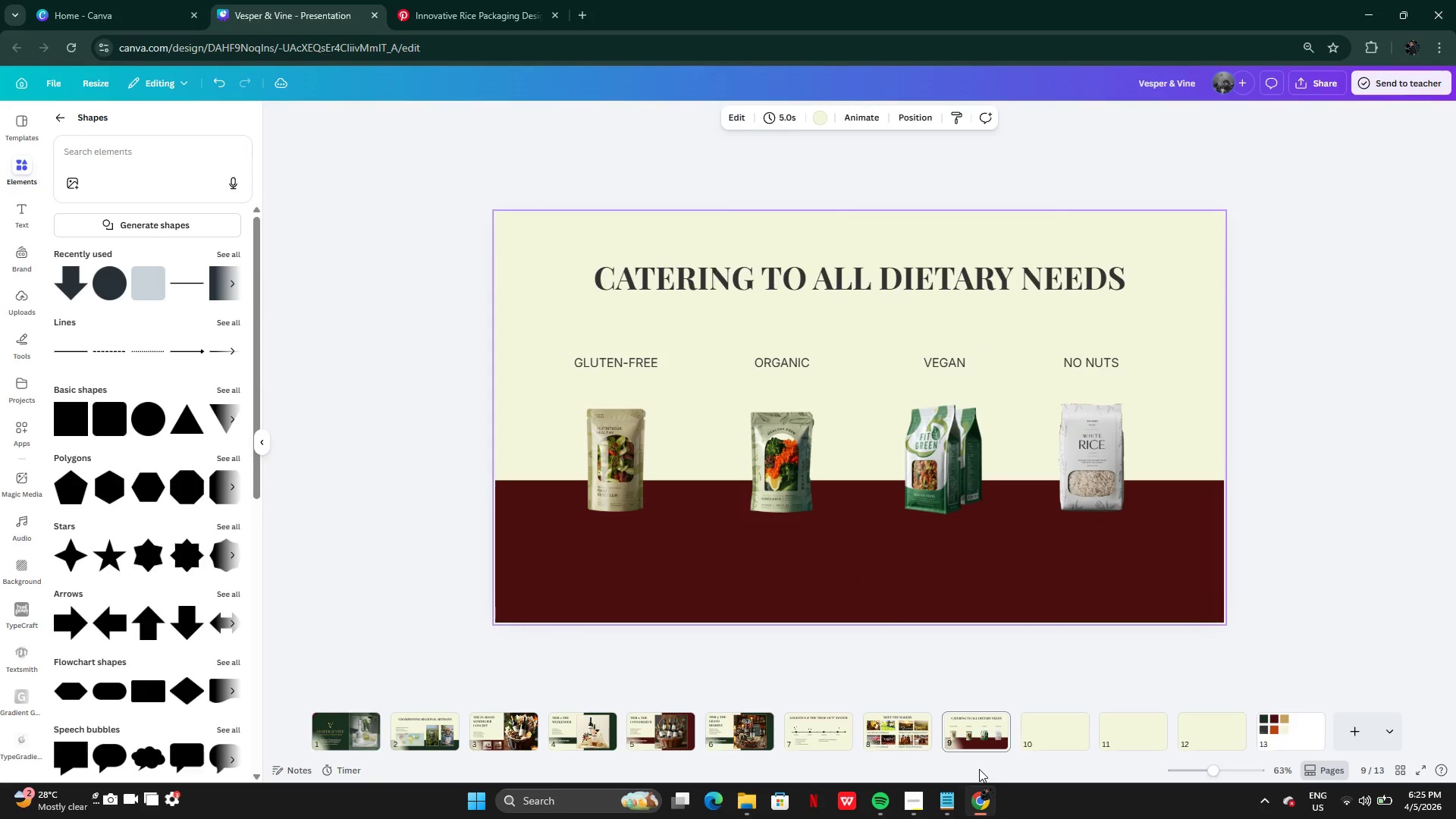 
left_click([946, 800])
 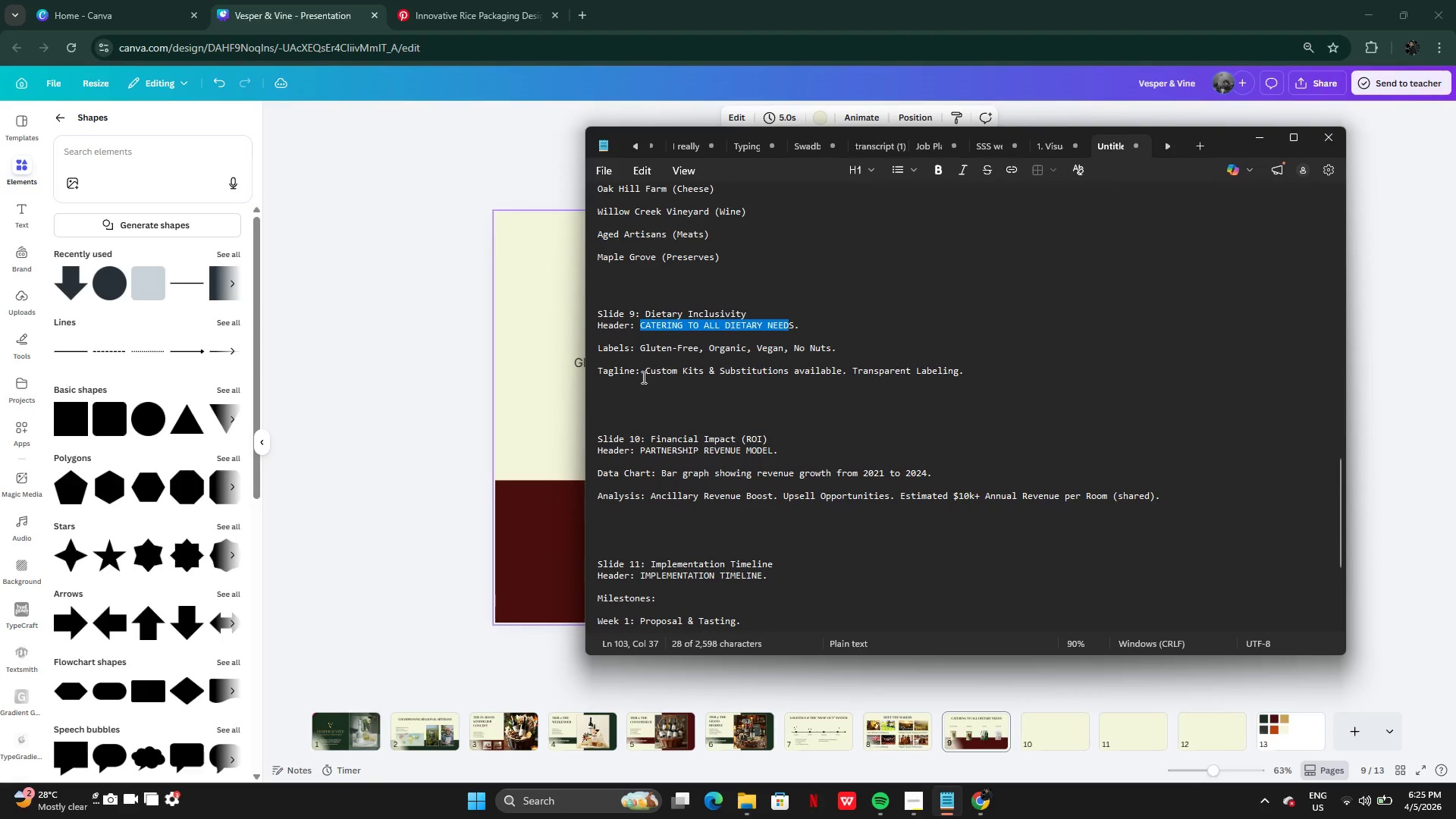 
left_click([642, 377])
 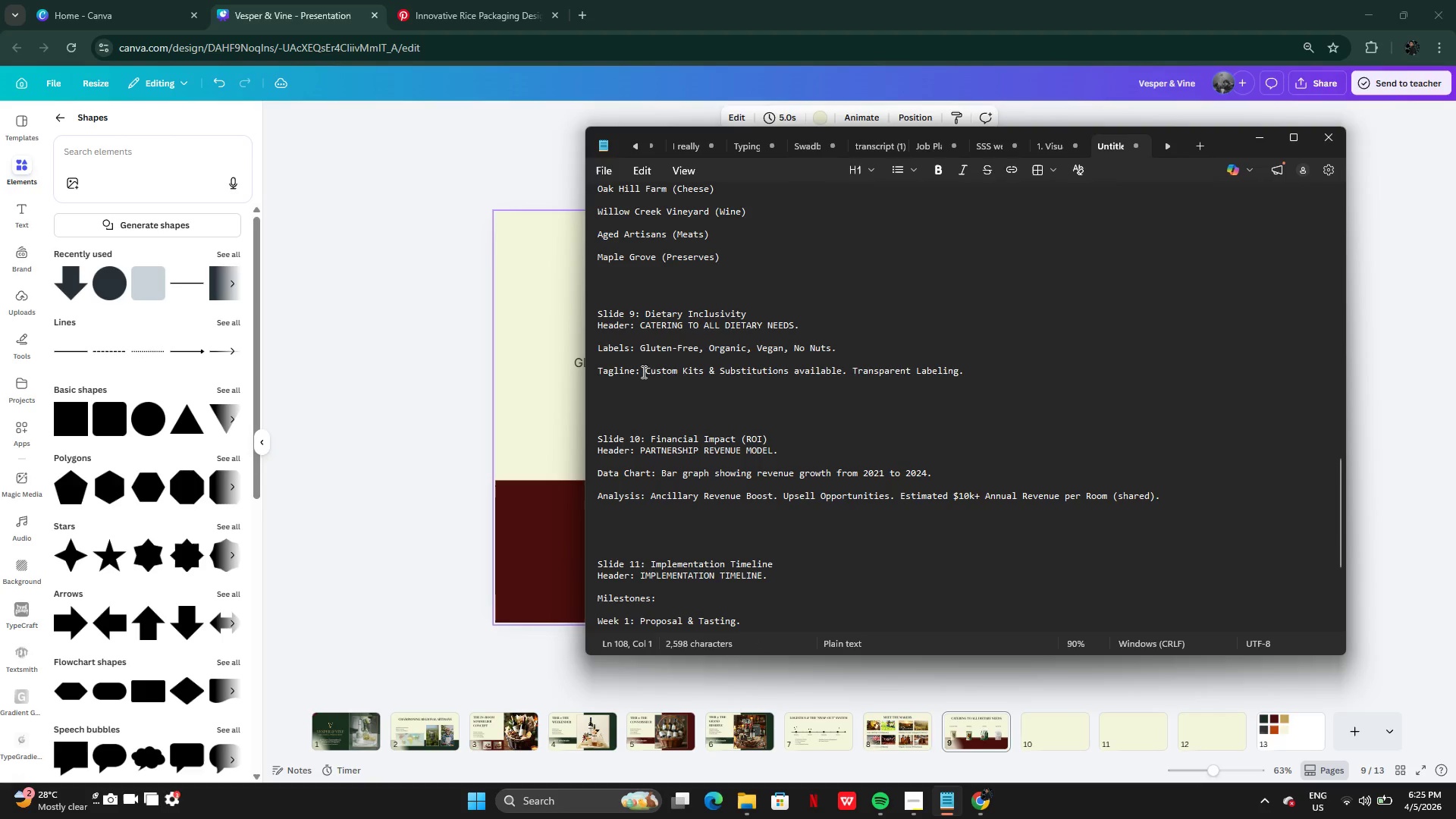 
left_click_drag(start_coordinate=[642, 372], to_coordinate=[976, 391])
 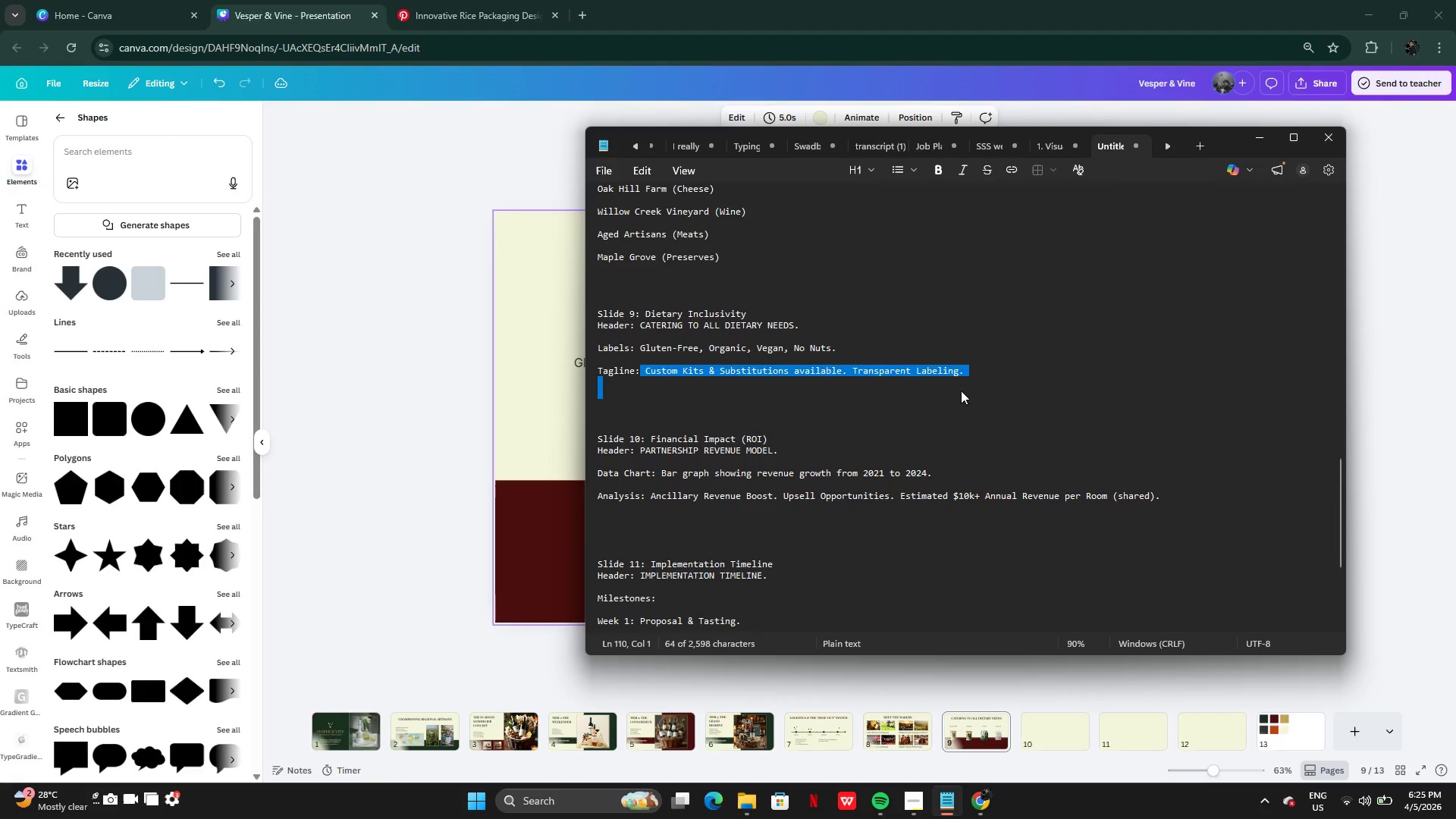 
left_click_drag(start_coordinate=[944, 391], to_coordinate=[939, 391])
 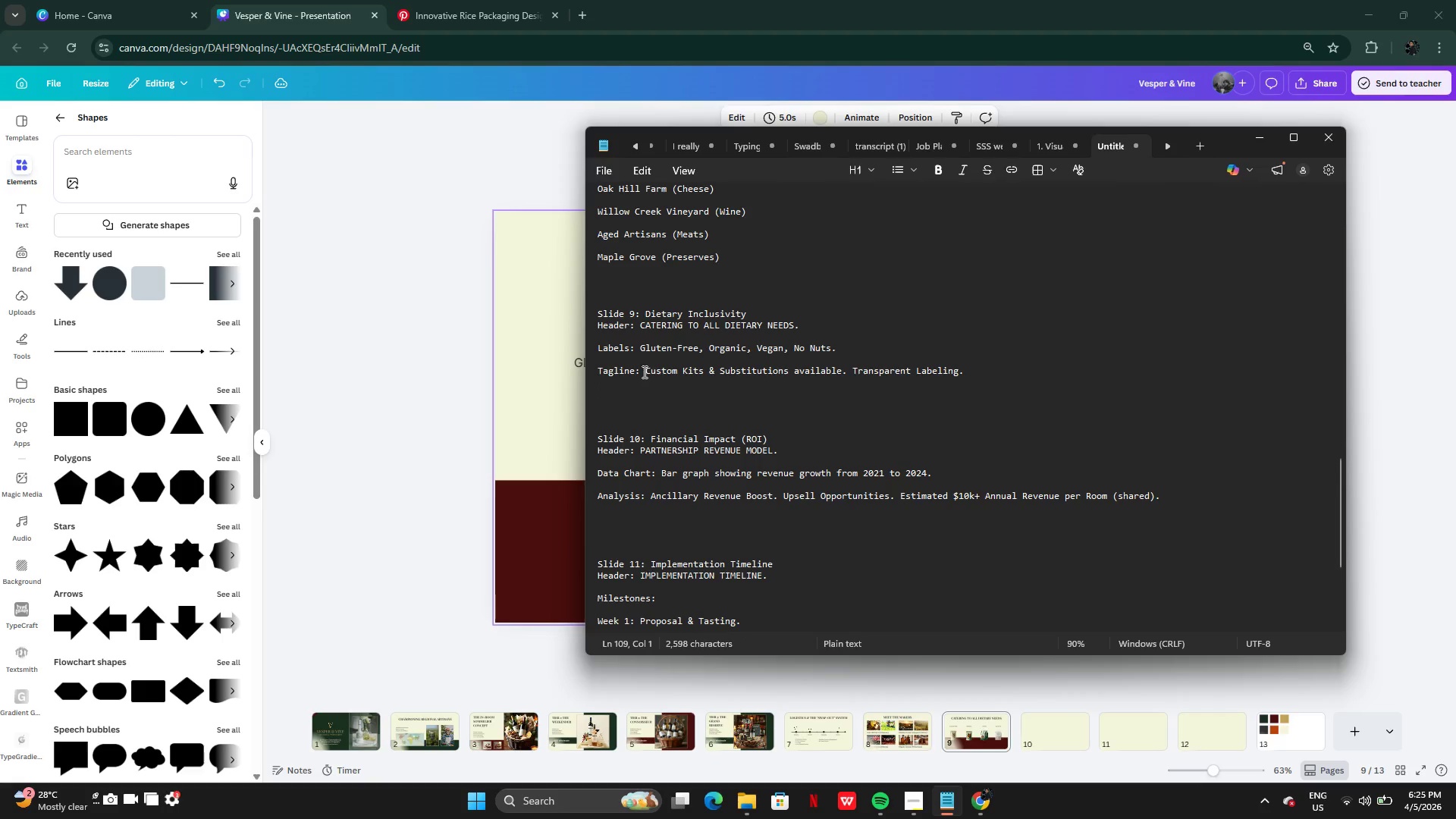 
left_click_drag(start_coordinate=[641, 371], to_coordinate=[969, 373])
 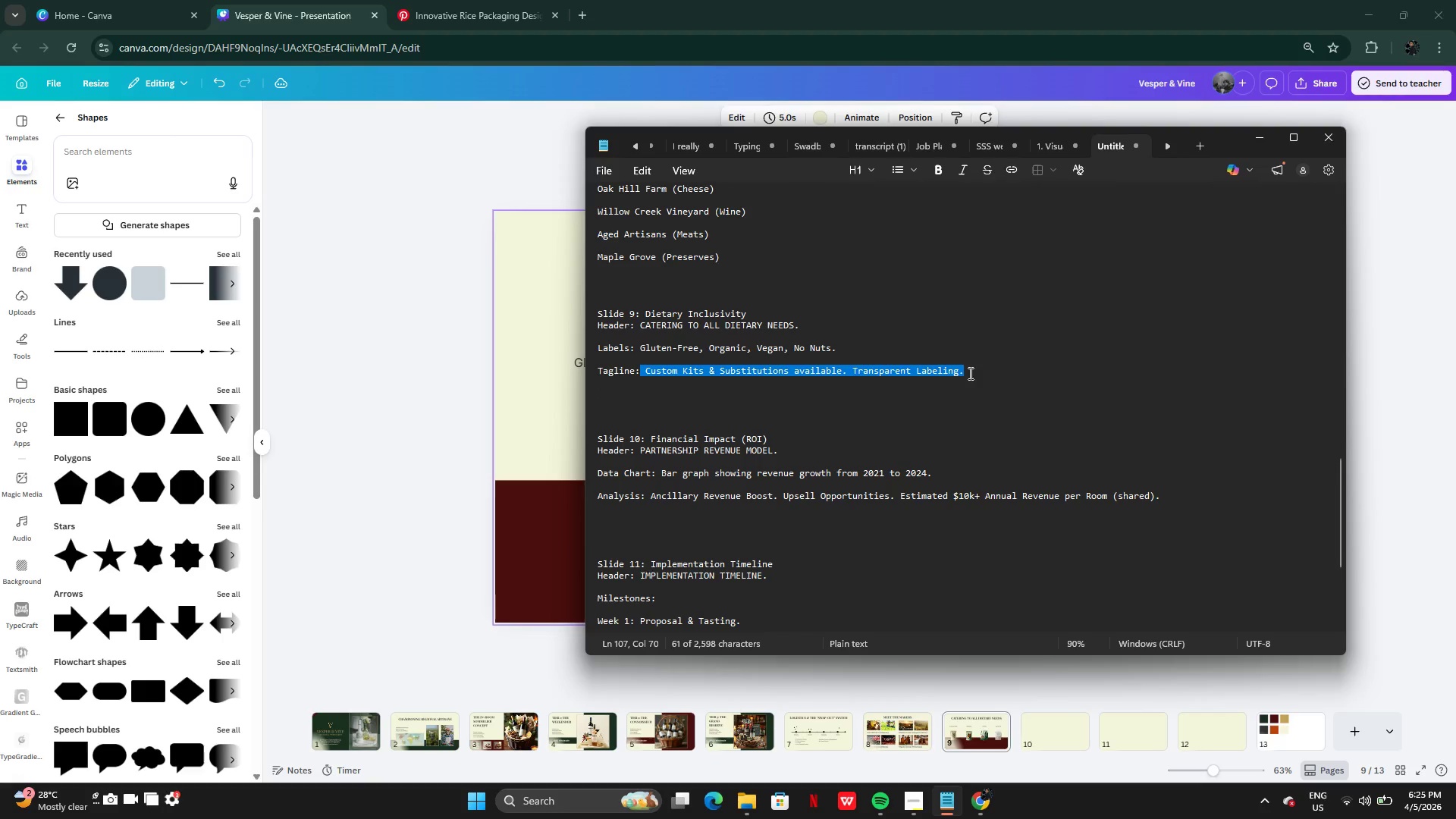 
key(Control+C)
 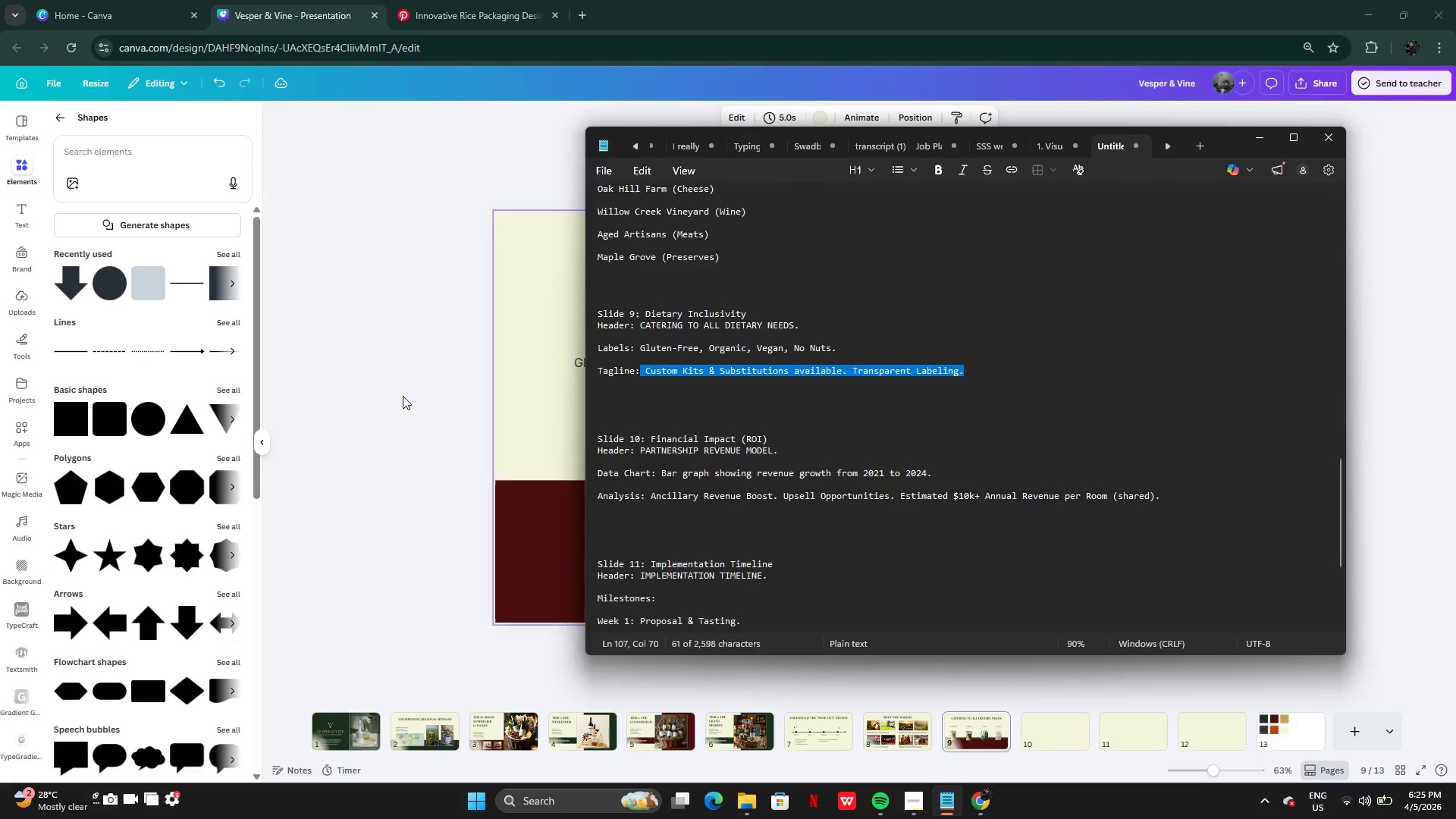 
left_click([402, 397])
 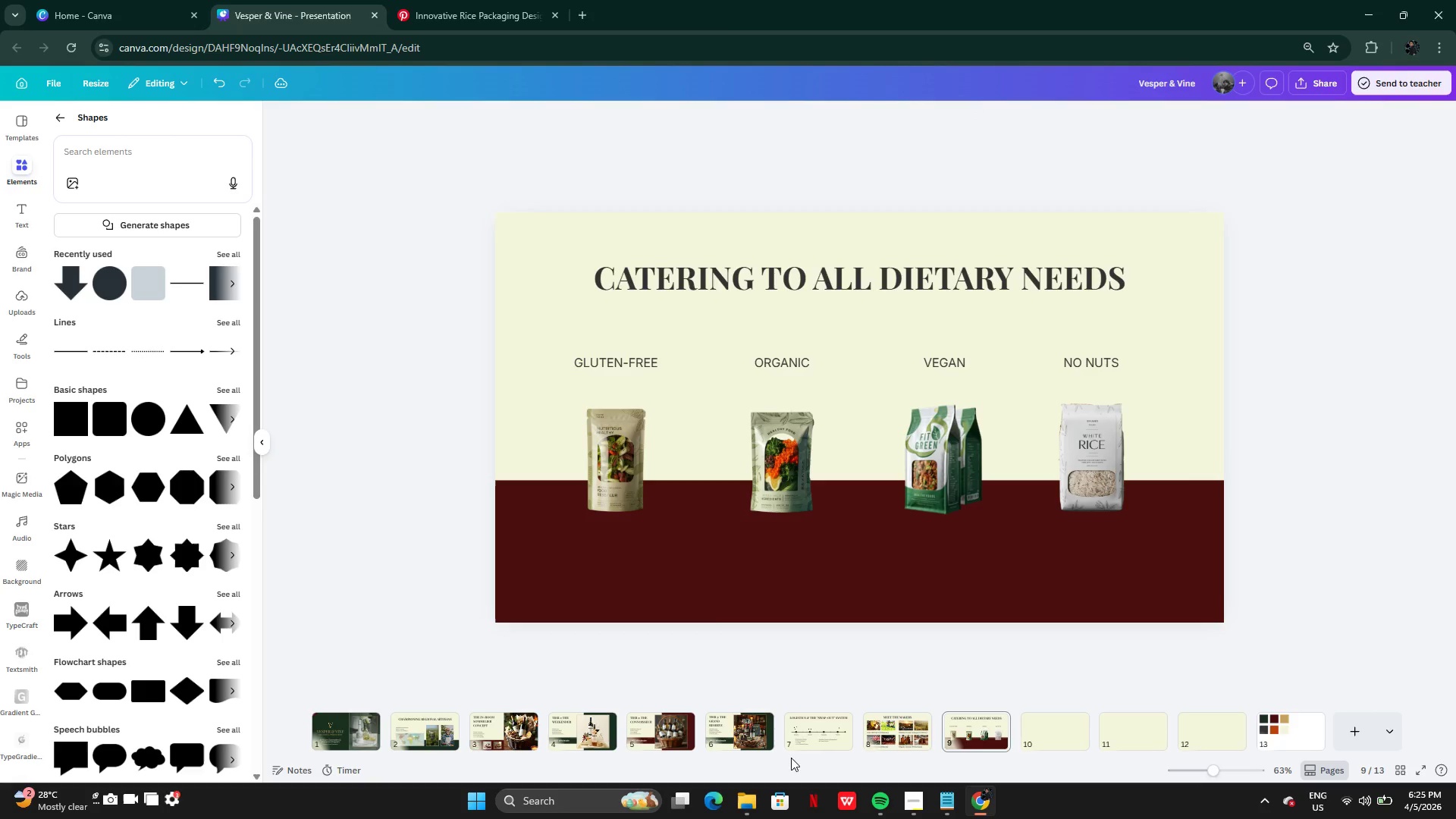 
left_click([809, 736])
 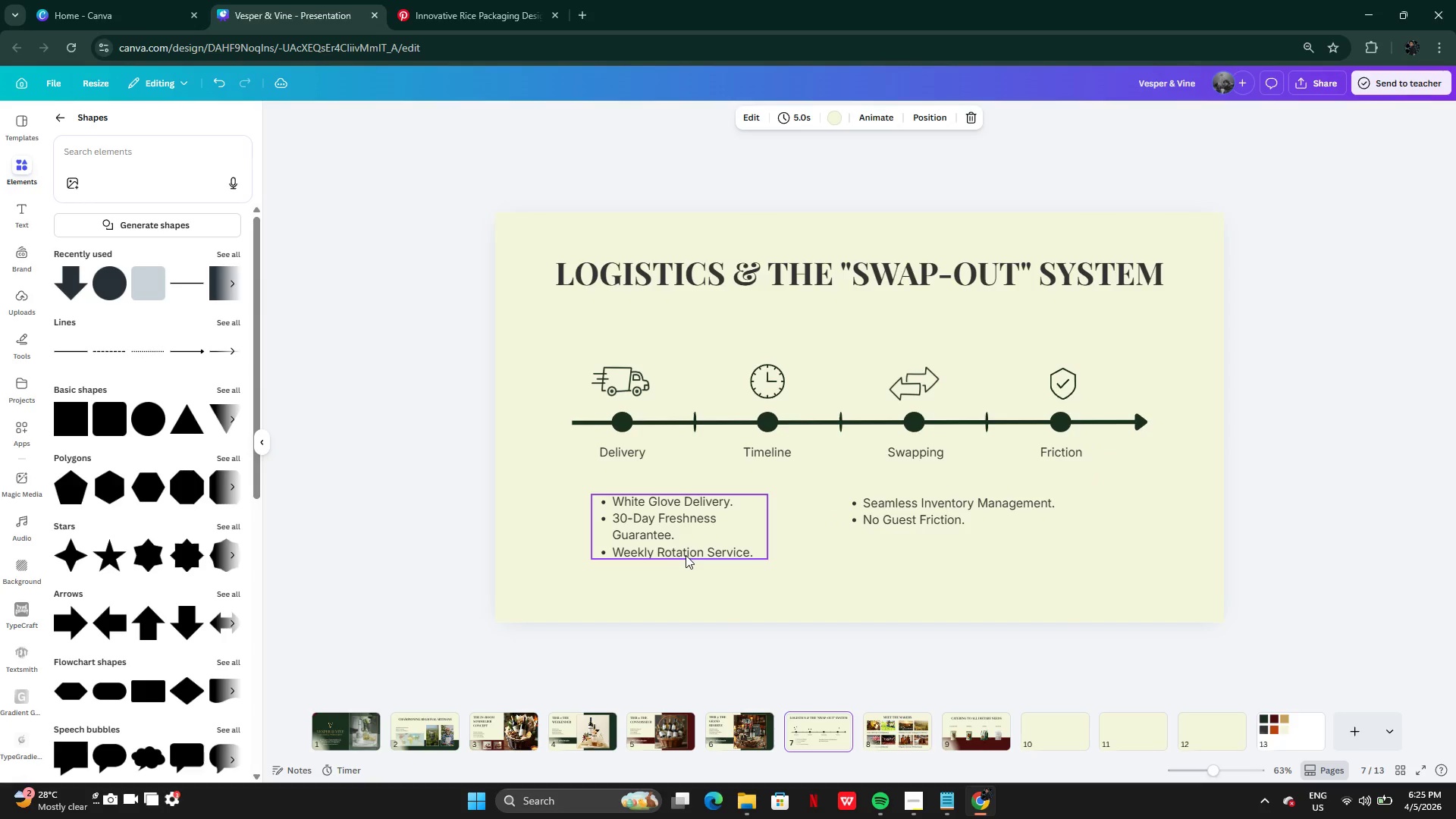 
left_click([686, 555])
 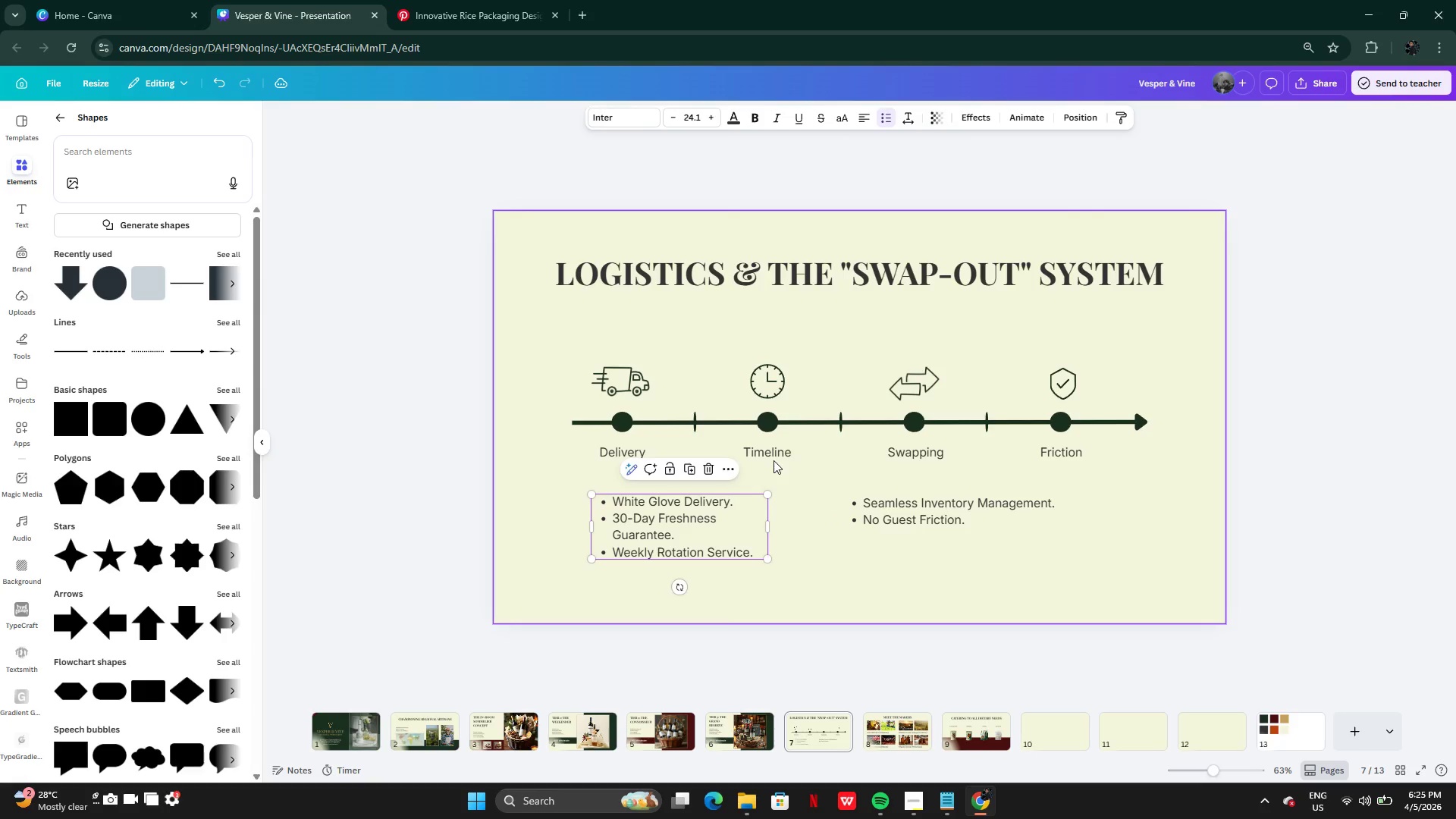 
left_click([775, 459])
 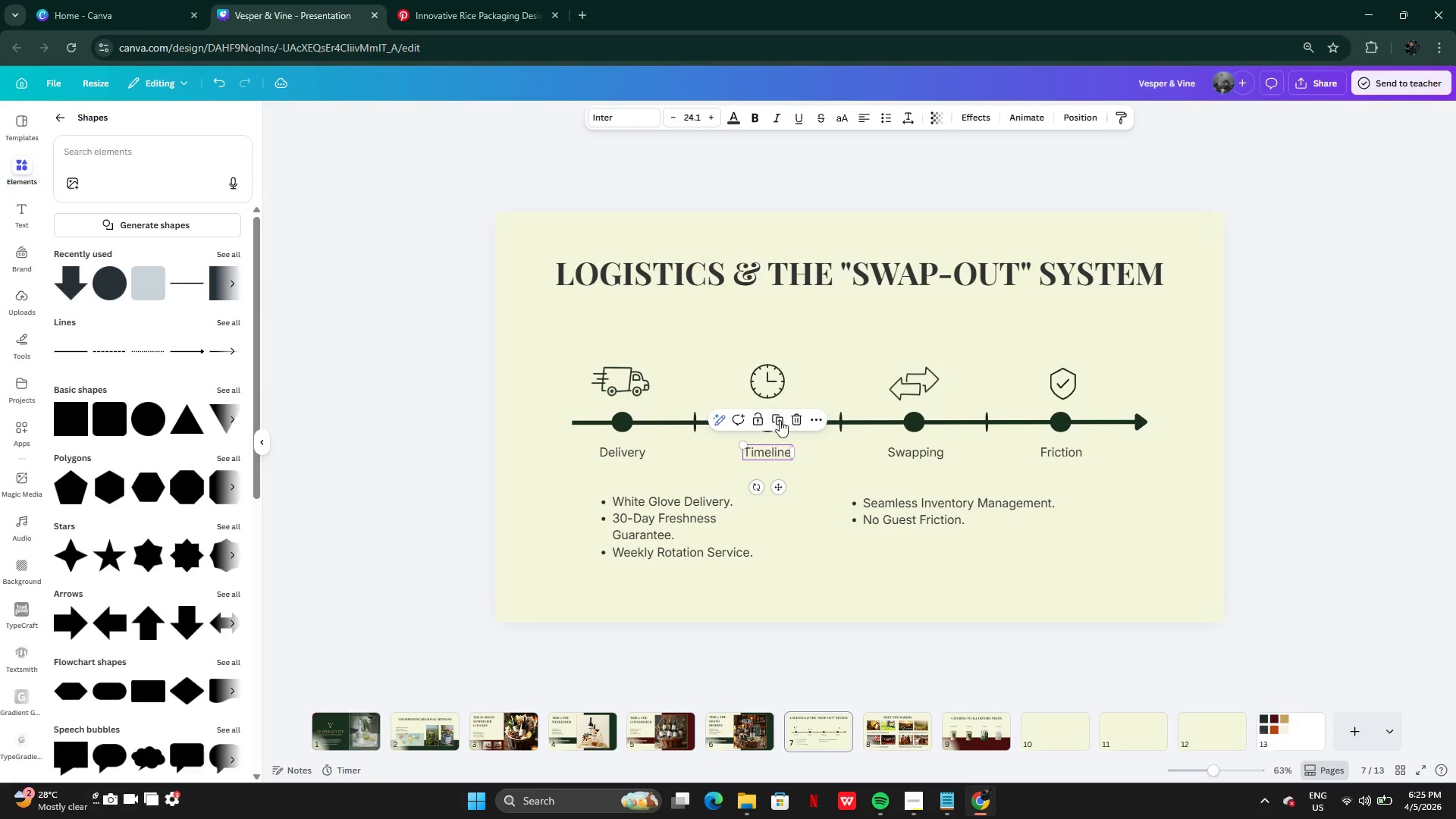 
left_click([780, 420])
 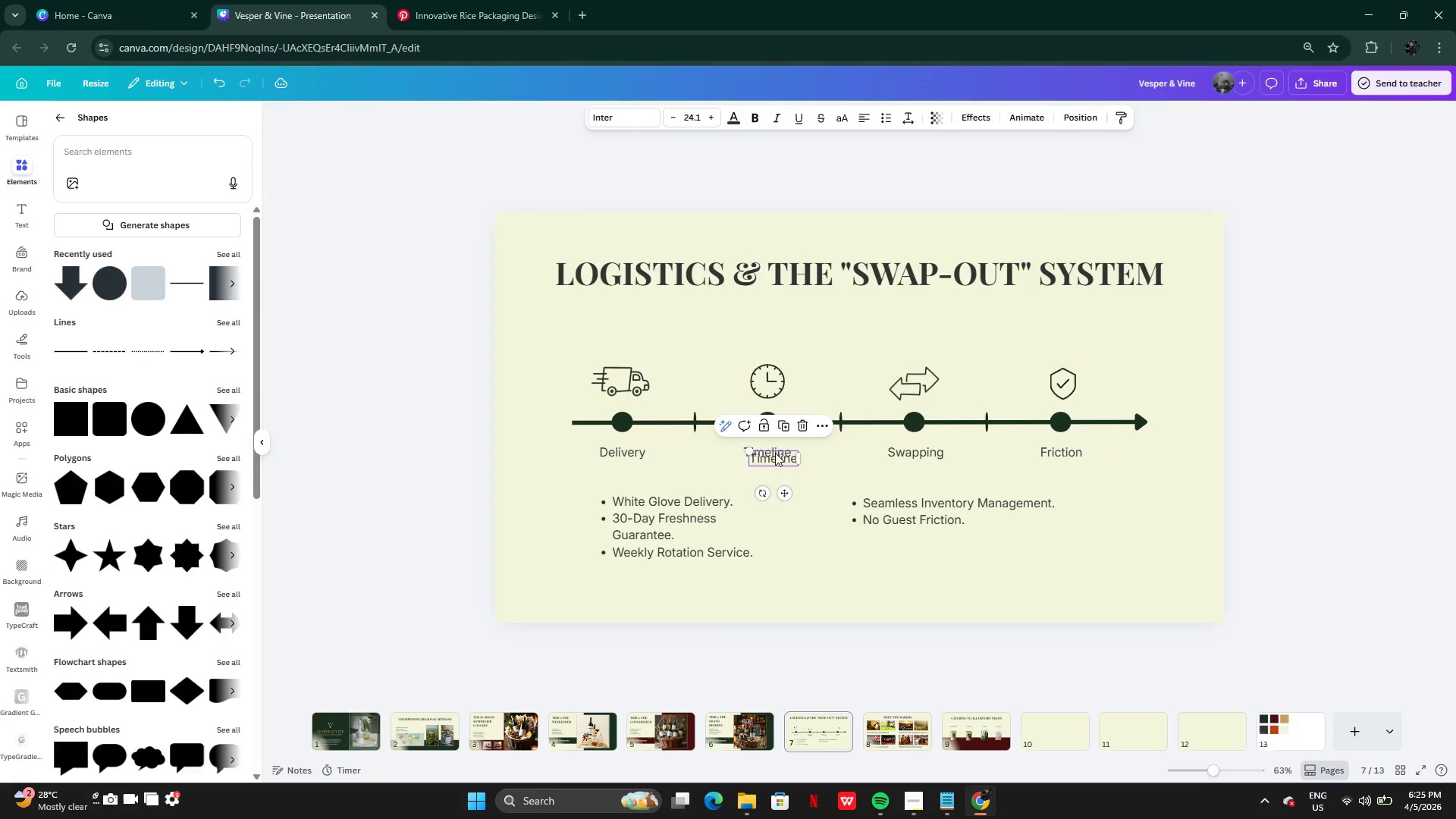 
left_click_drag(start_coordinate=[775, 453], to_coordinate=[981, 740])
 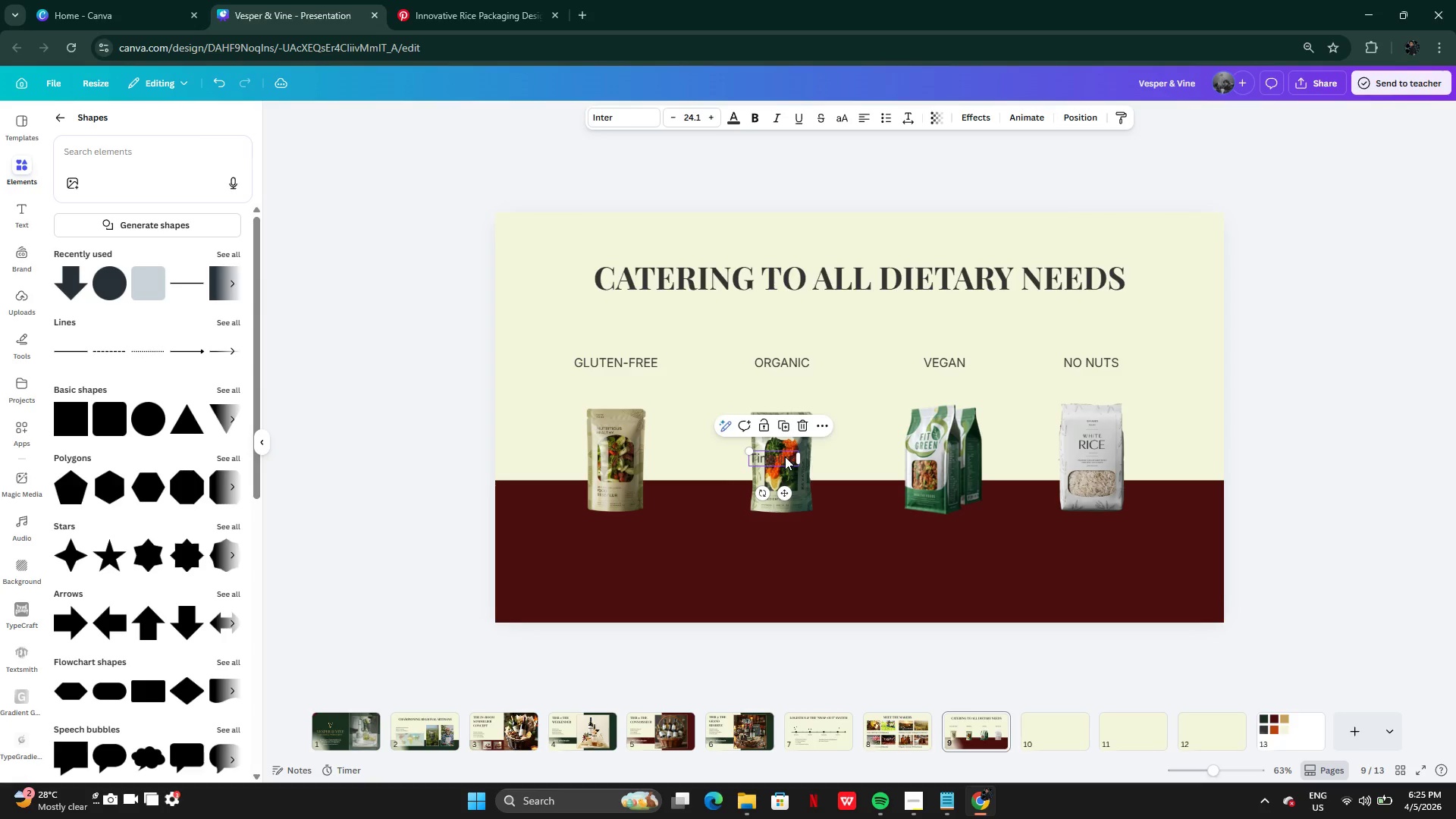 
left_click_drag(start_coordinate=[780, 455], to_coordinate=[827, 553])
 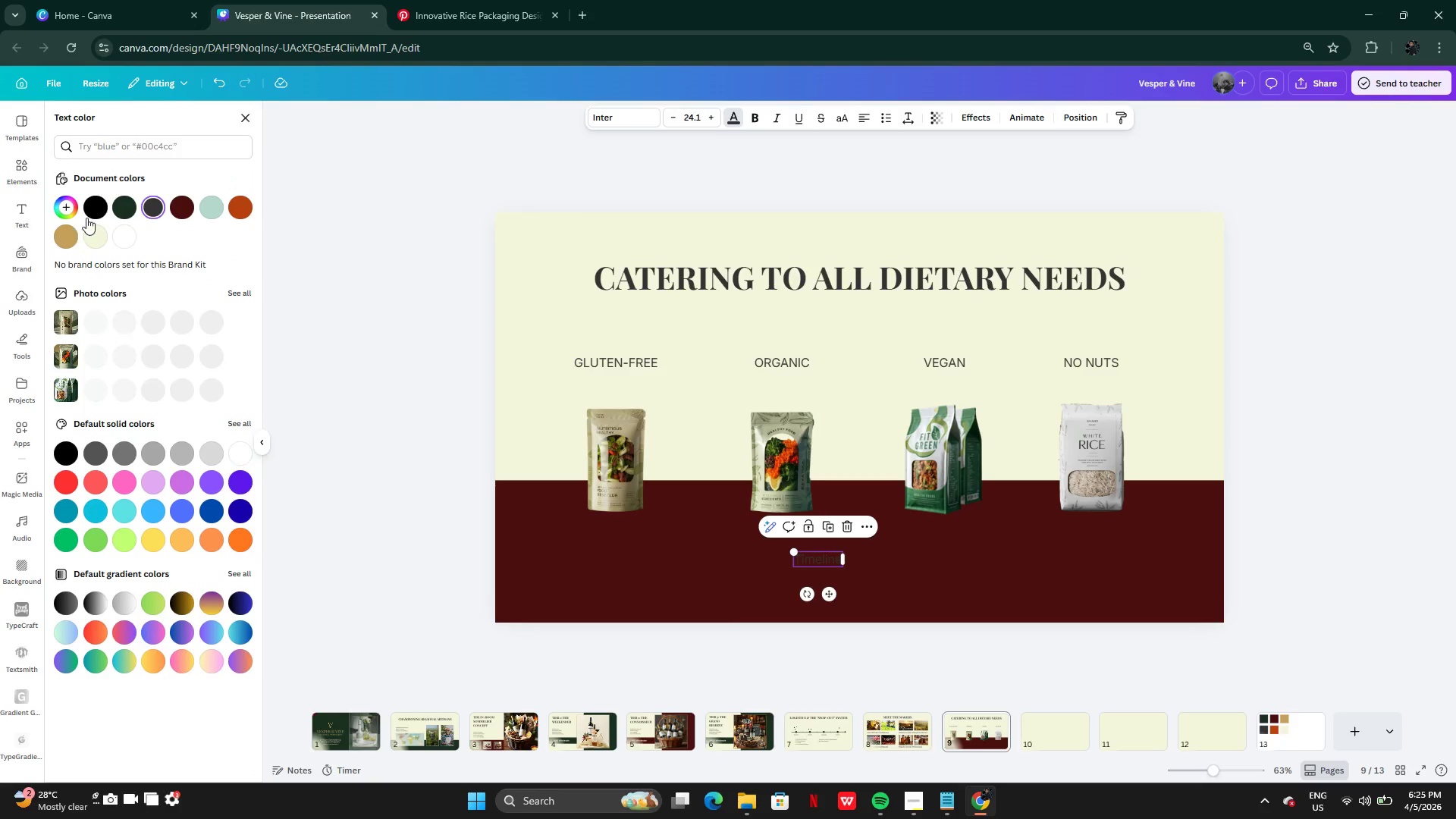 
left_click([90, 235])
 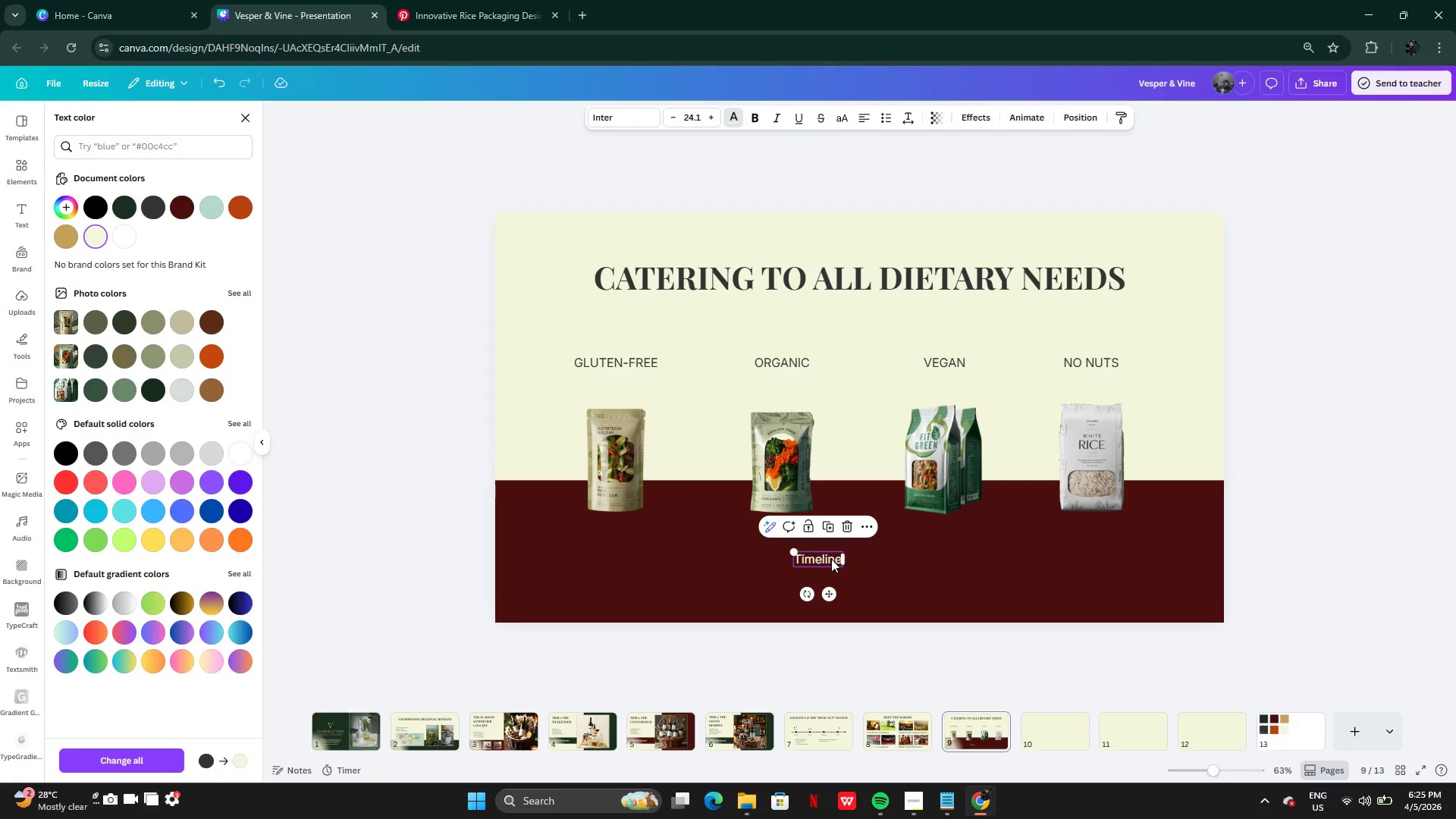 
double_click([831, 559])
 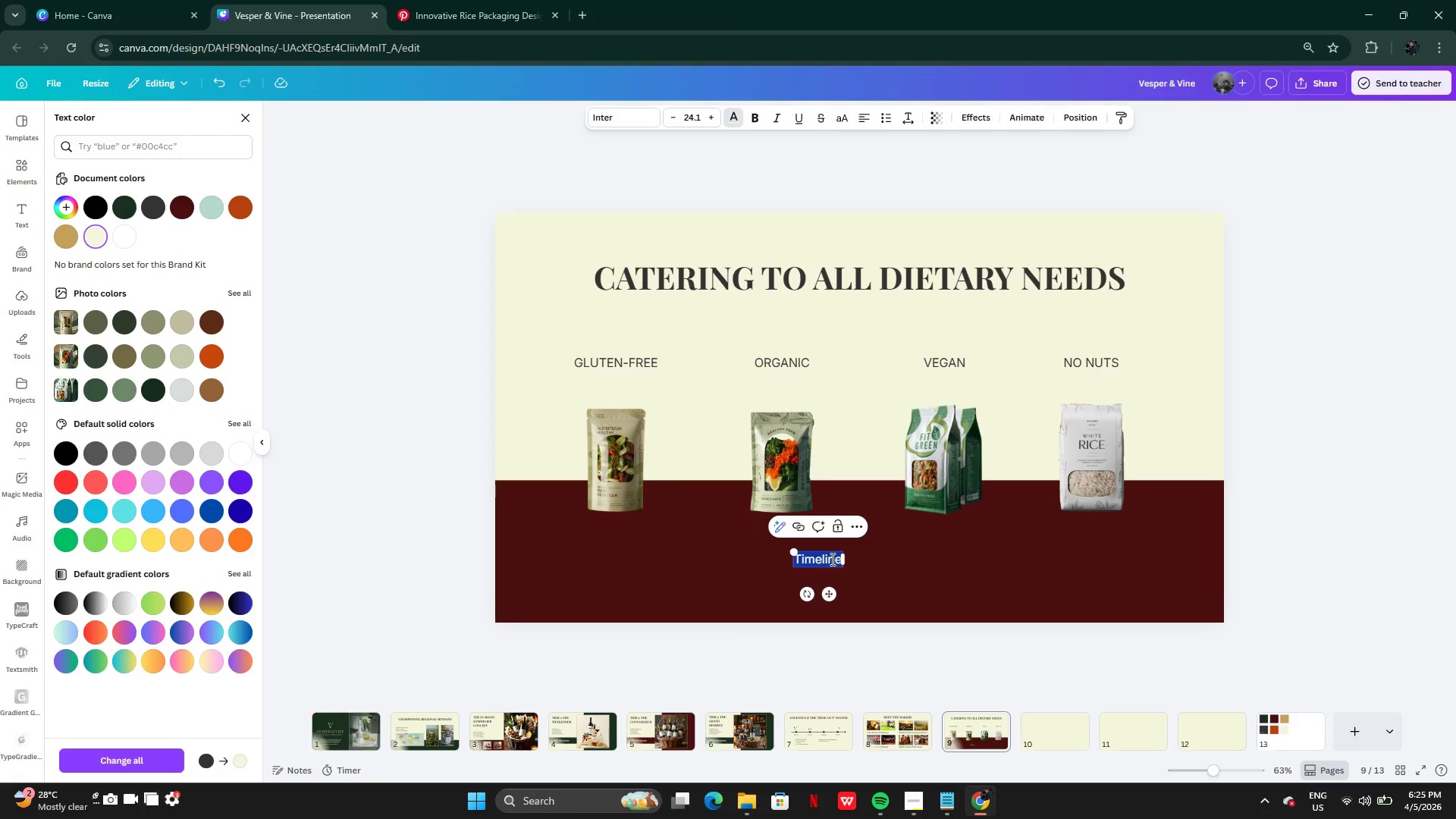 
key(Control+V)
 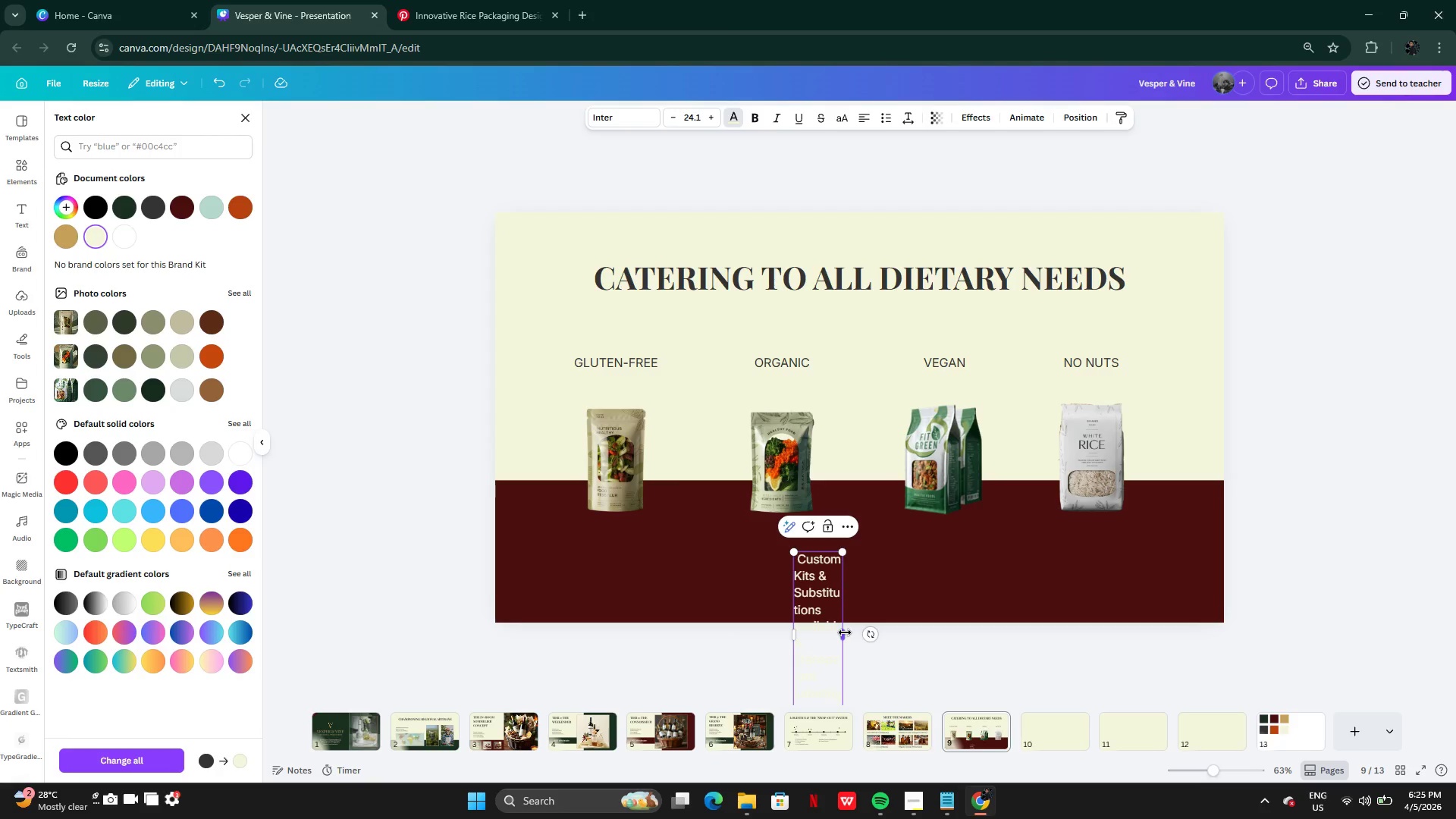 
left_click_drag(start_coordinate=[843, 638], to_coordinate=[1151, 608])
 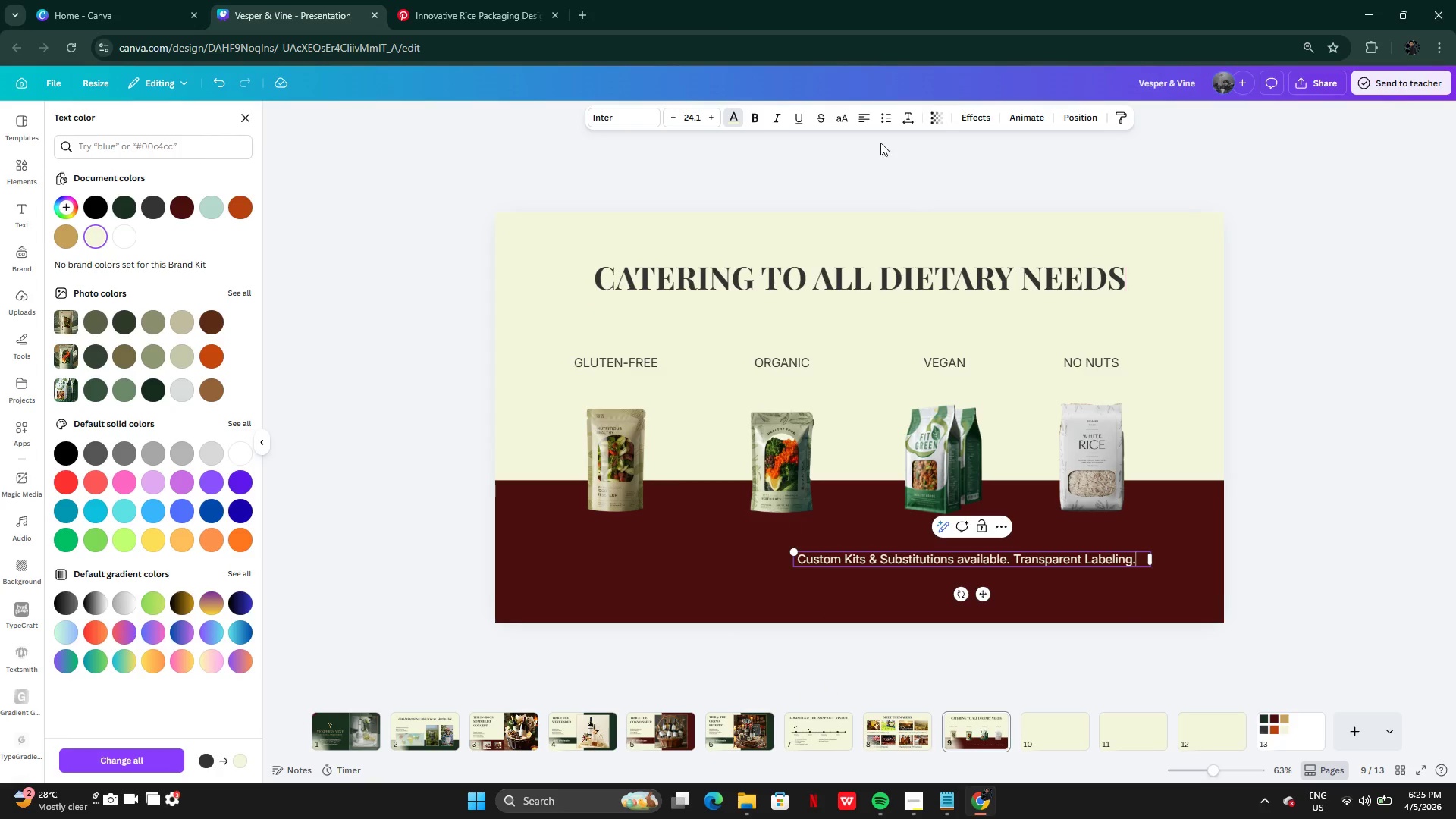 
left_click([866, 109])
 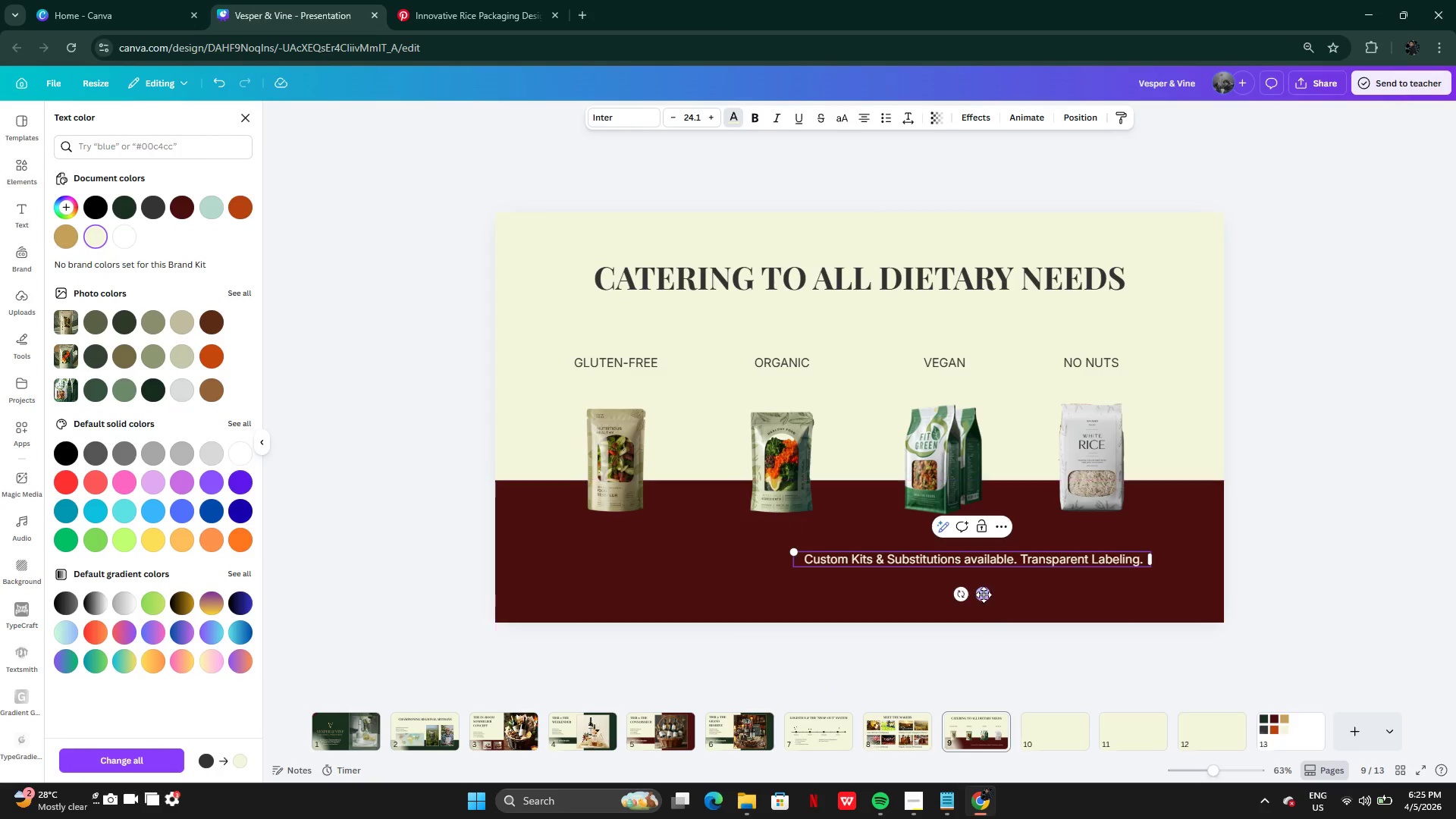 
left_click_drag(start_coordinate=[984, 595], to_coordinate=[872, 609])
 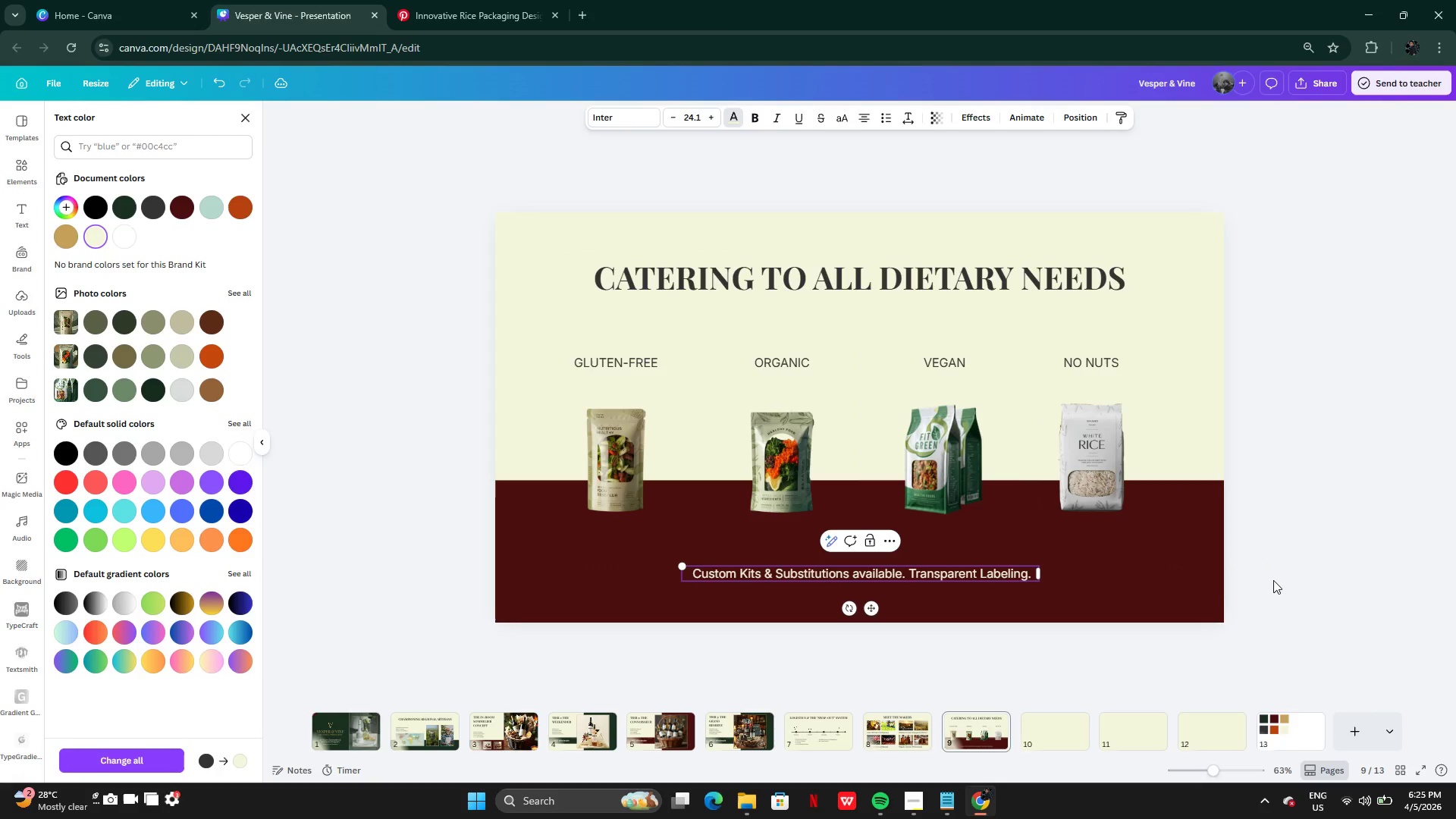 
left_click([1273, 580])
 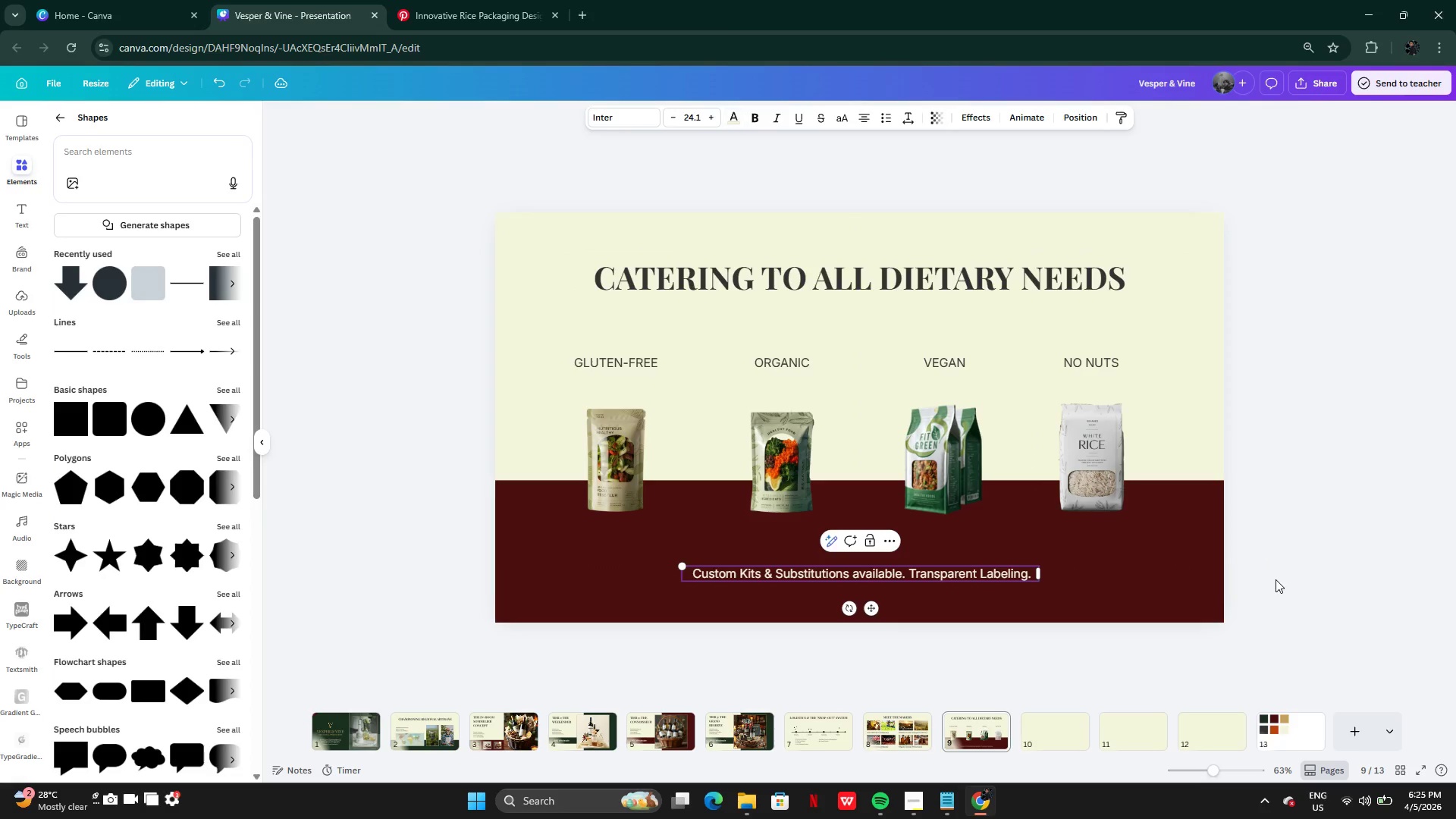 
left_click([1276, 579])
 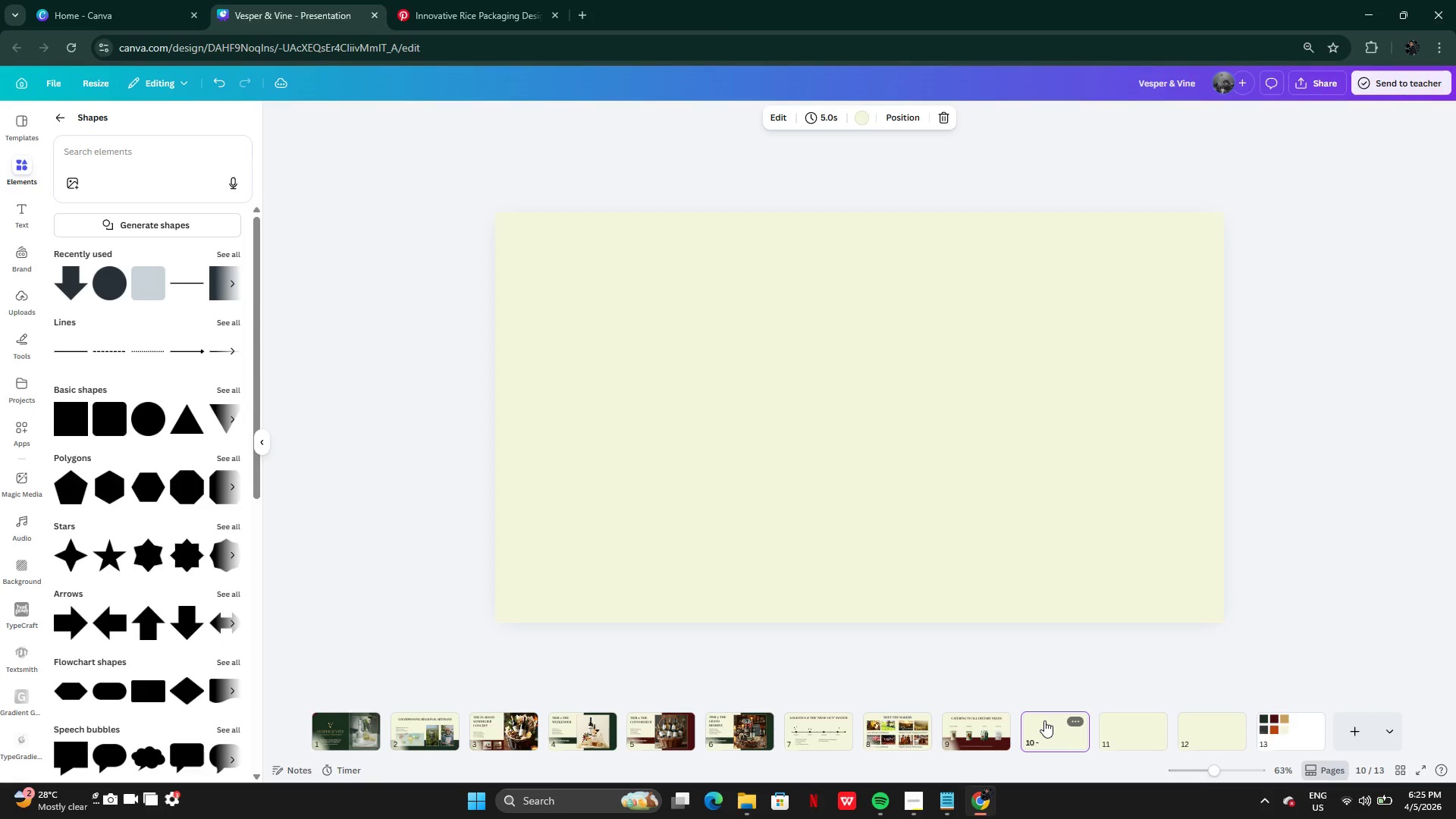 
wait(14.95)
 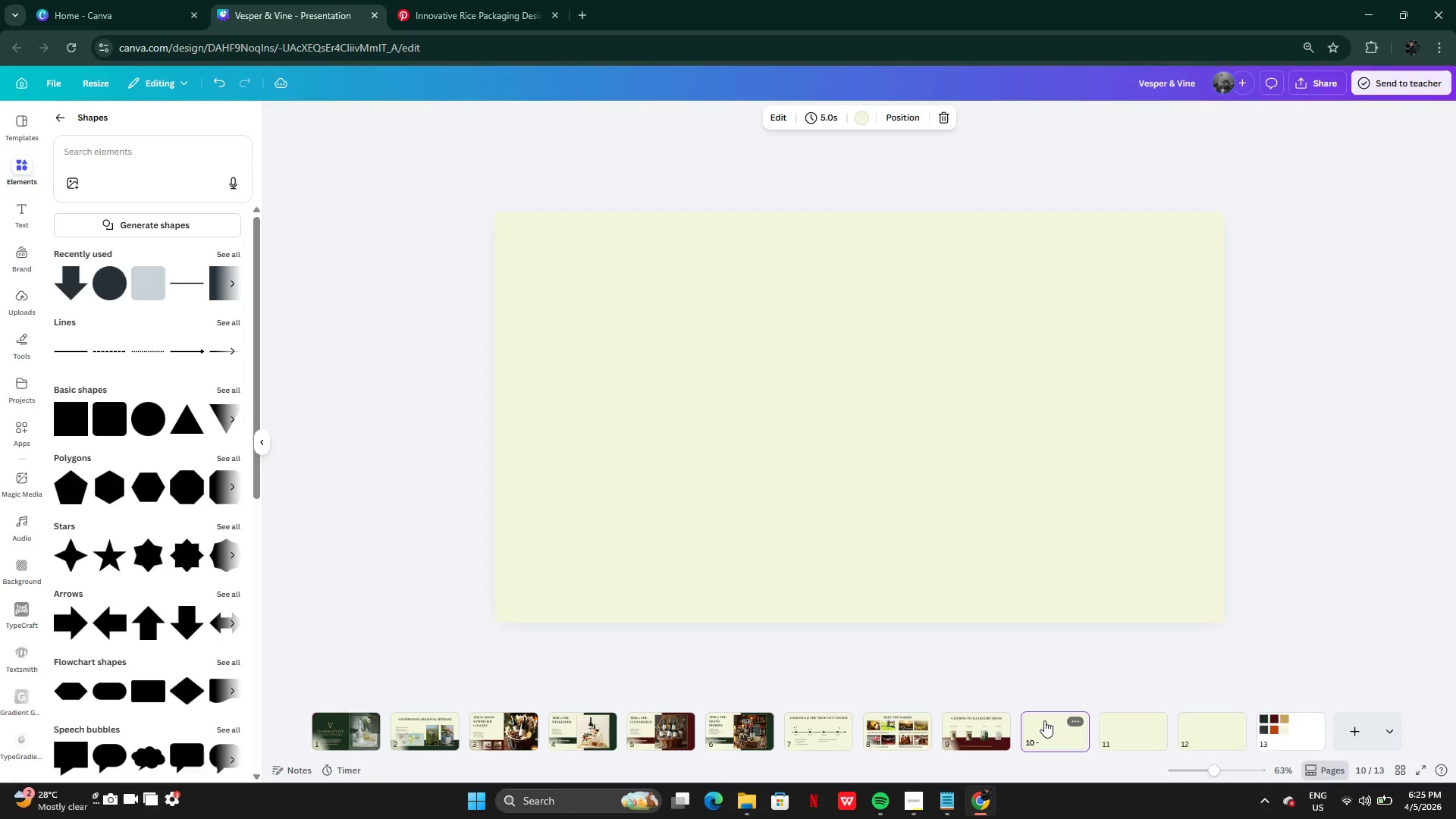 
double_click([940, 795])
 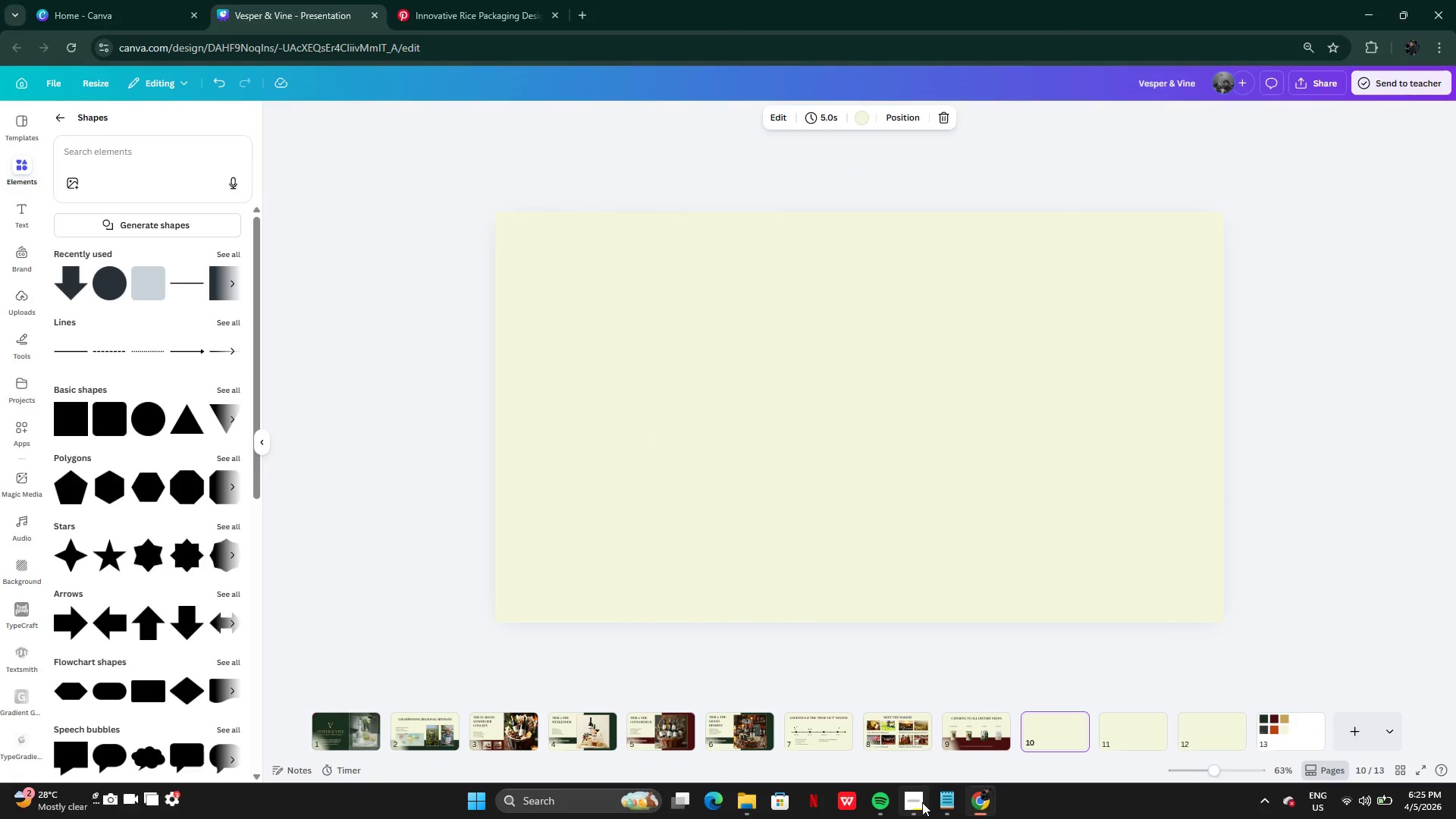 
left_click([922, 802])